 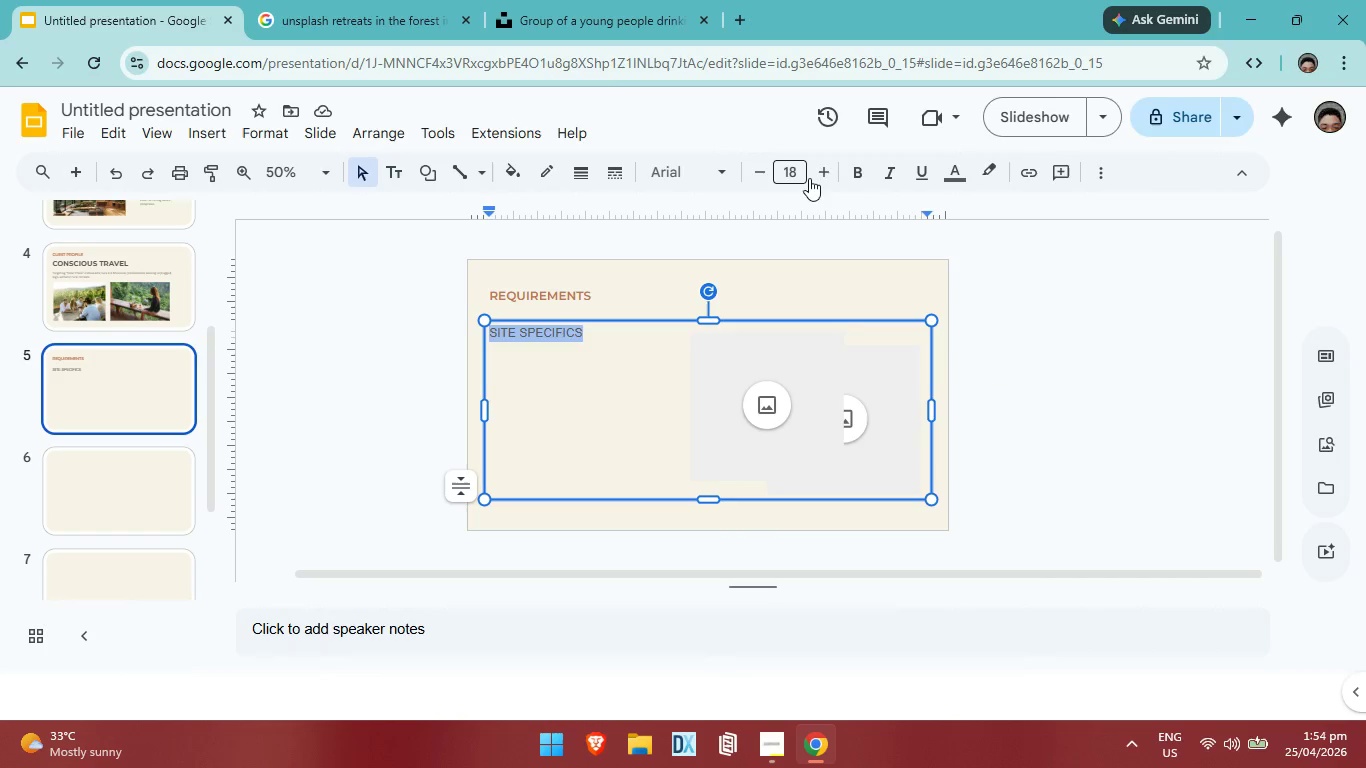 
left_click([725, 181])
 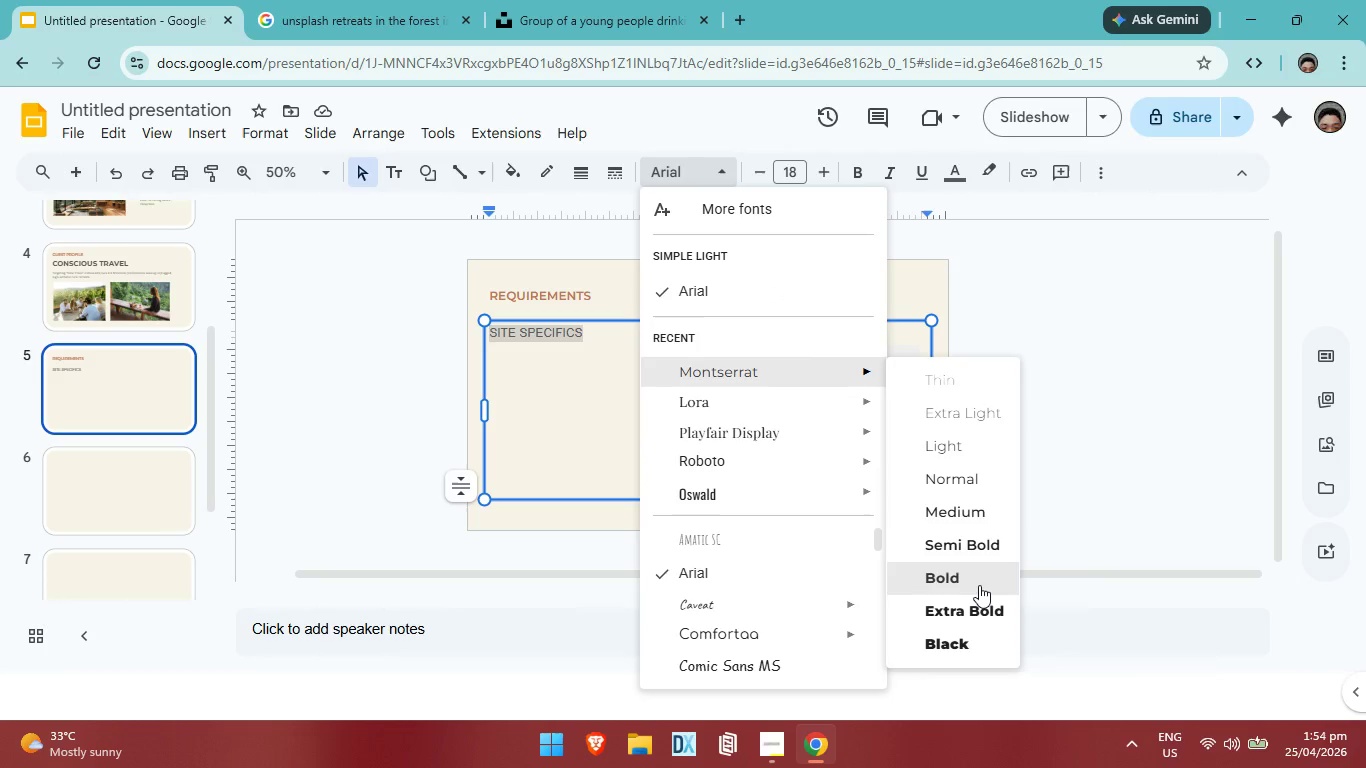 
left_click([988, 536])
 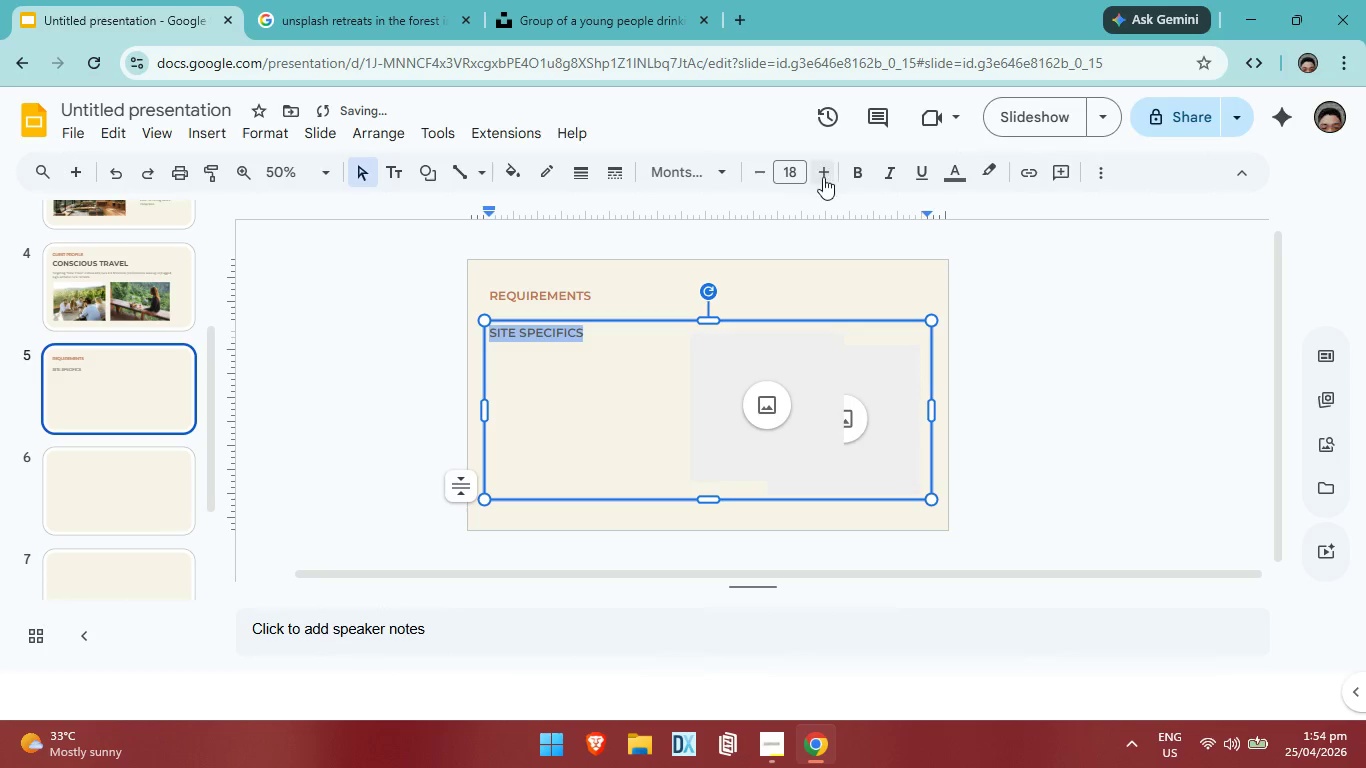 
double_click([823, 177])
 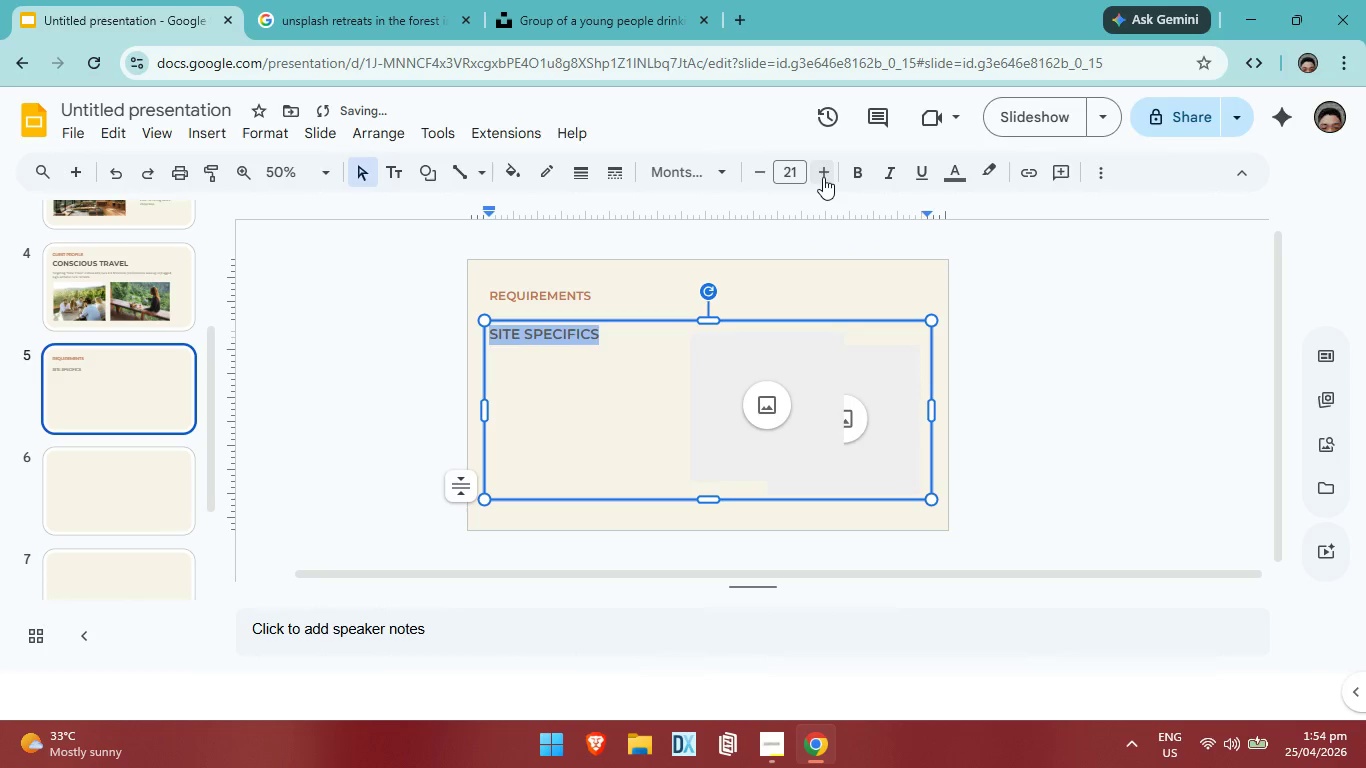 
triple_click([823, 177])
 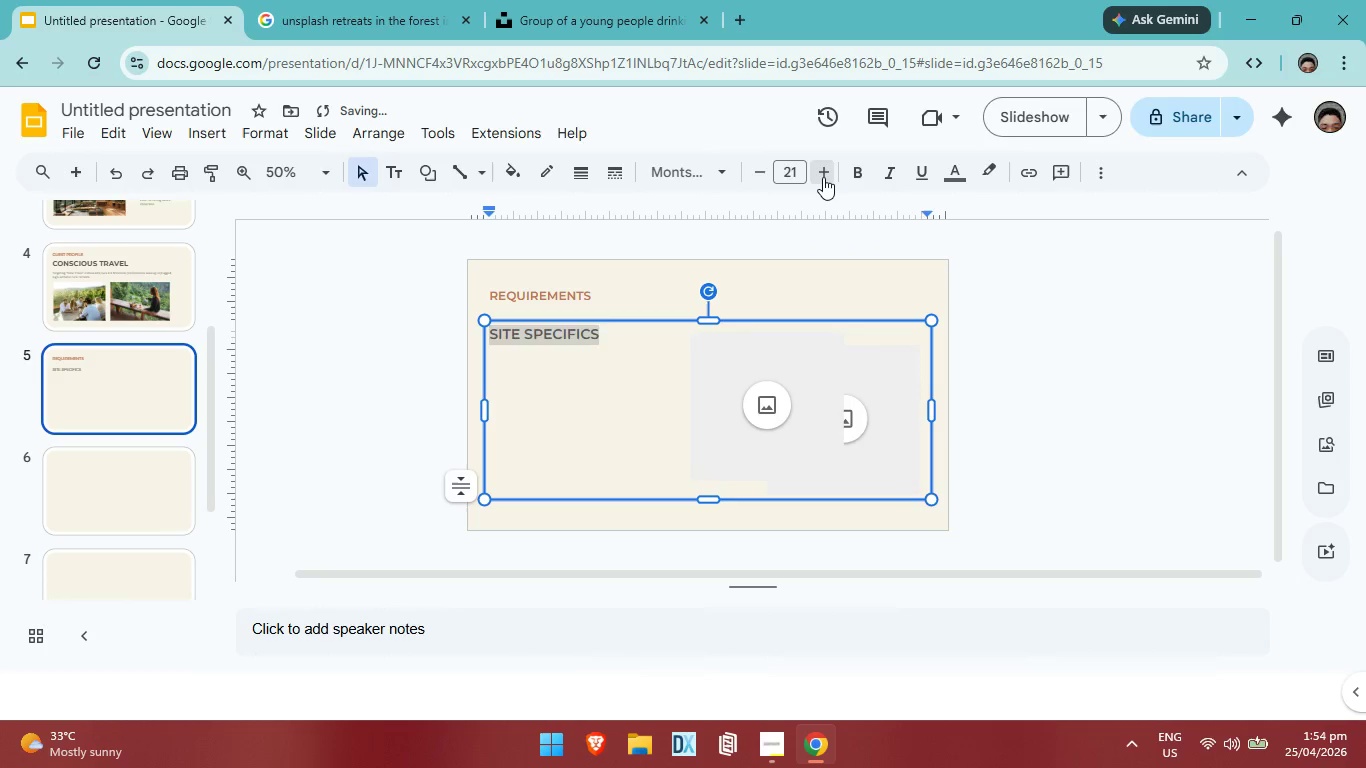 
triple_click([823, 177])
 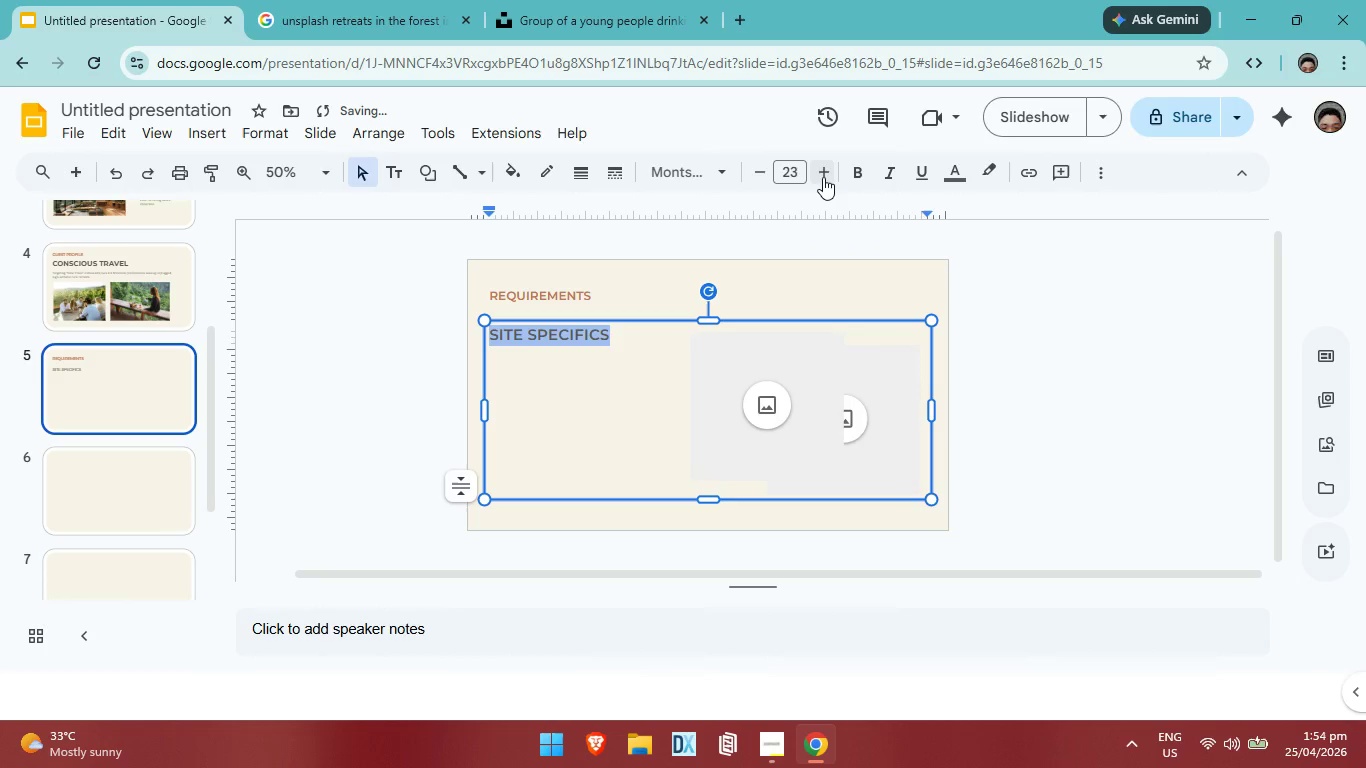 
triple_click([823, 177])
 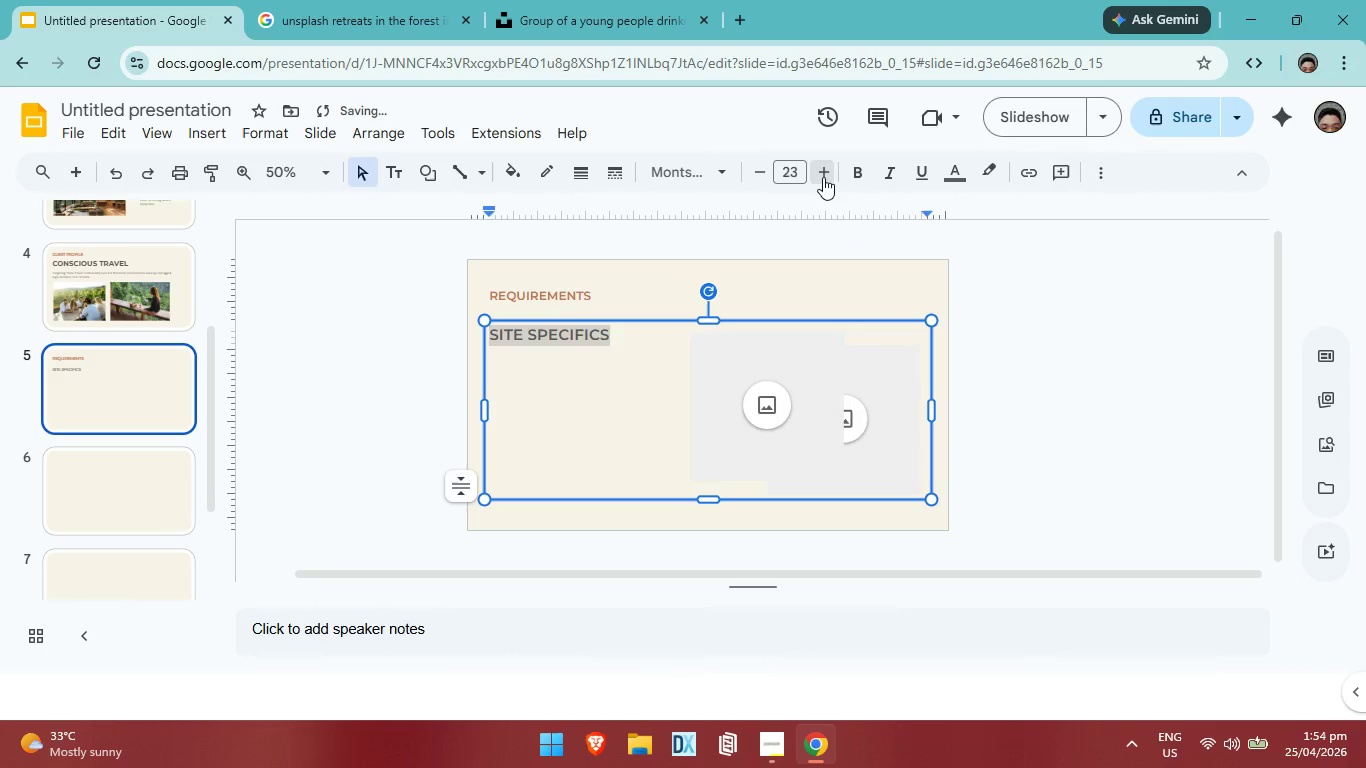 
triple_click([823, 177])
 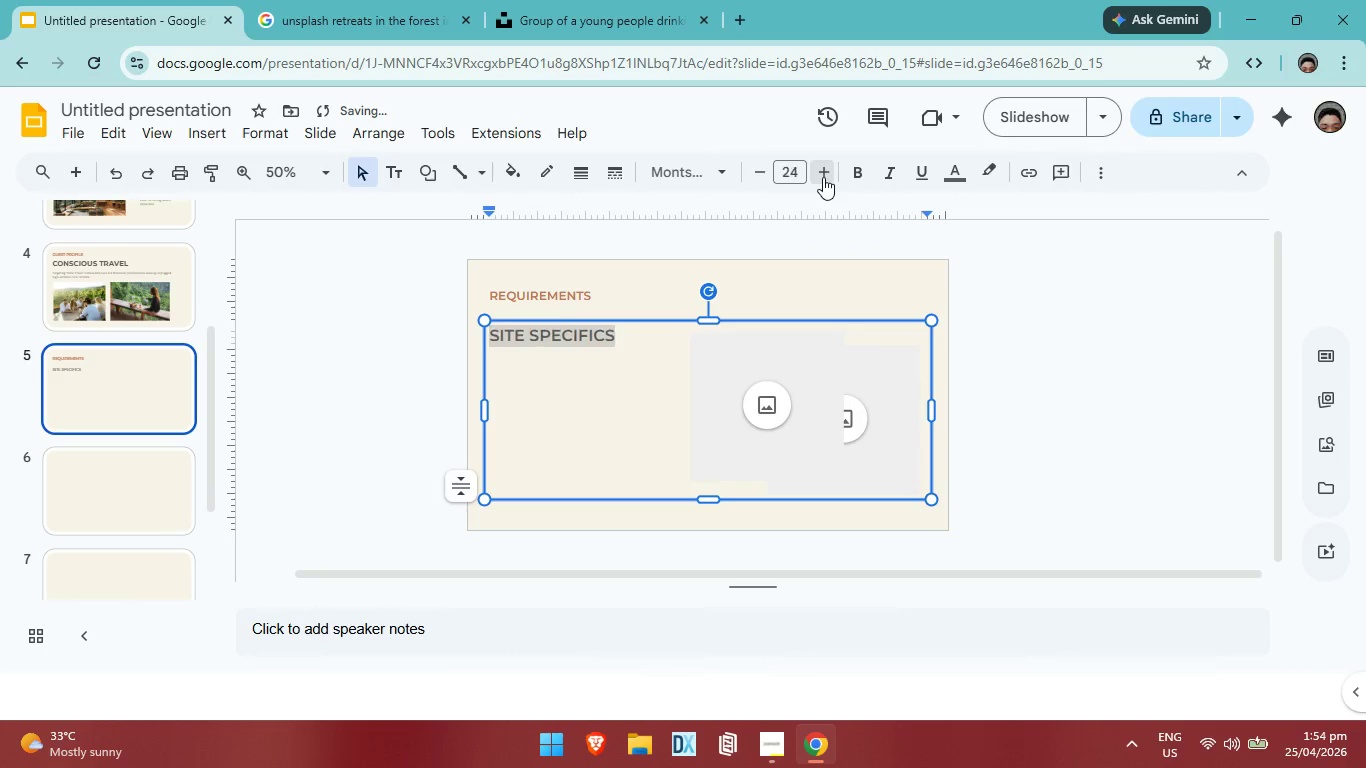 
triple_click([823, 177])
 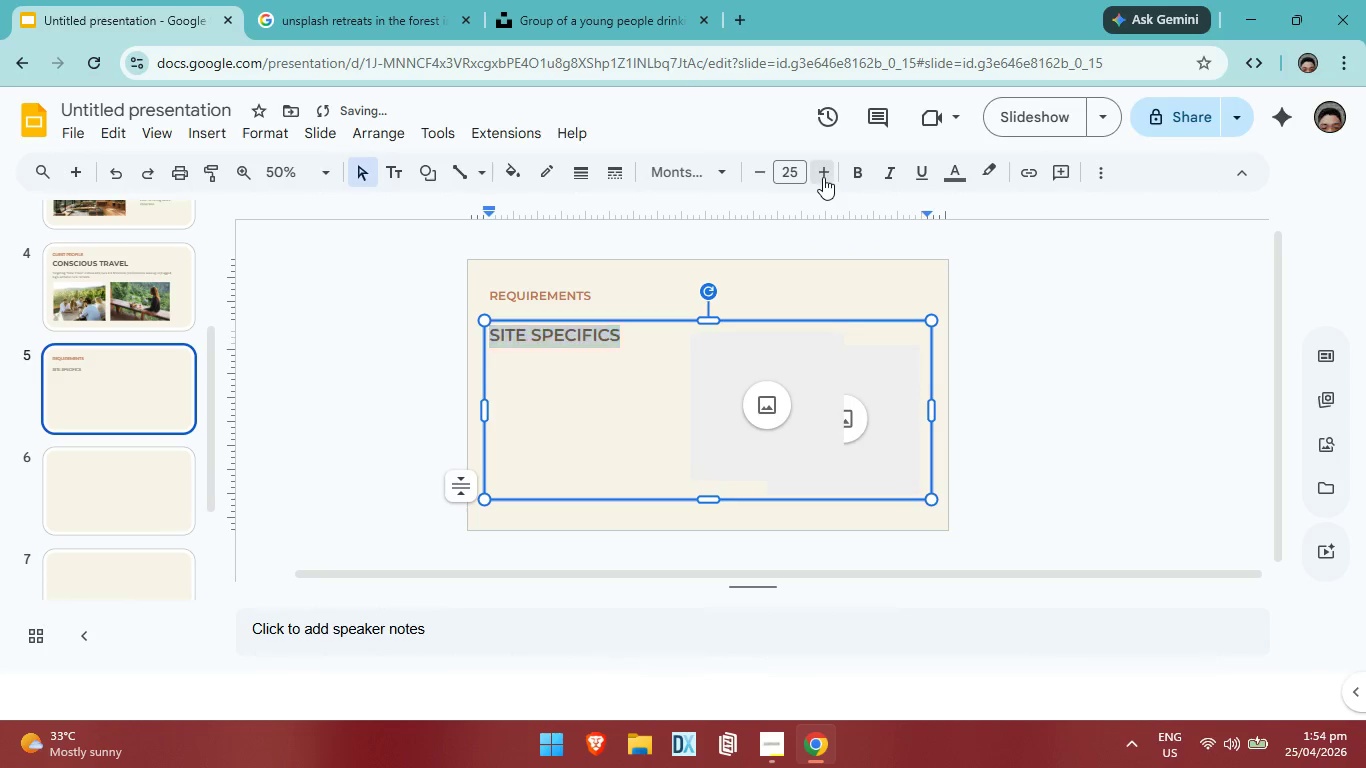 
triple_click([823, 177])
 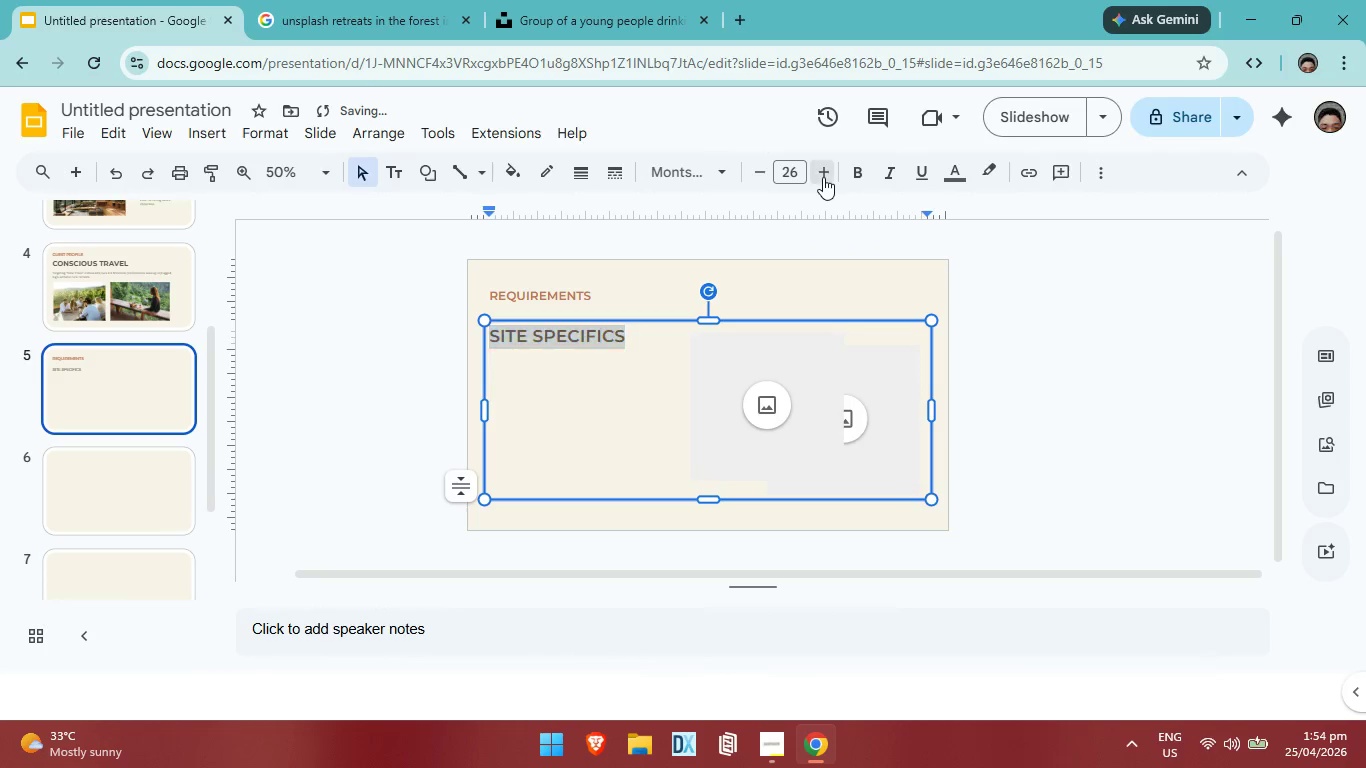 
triple_click([823, 177])
 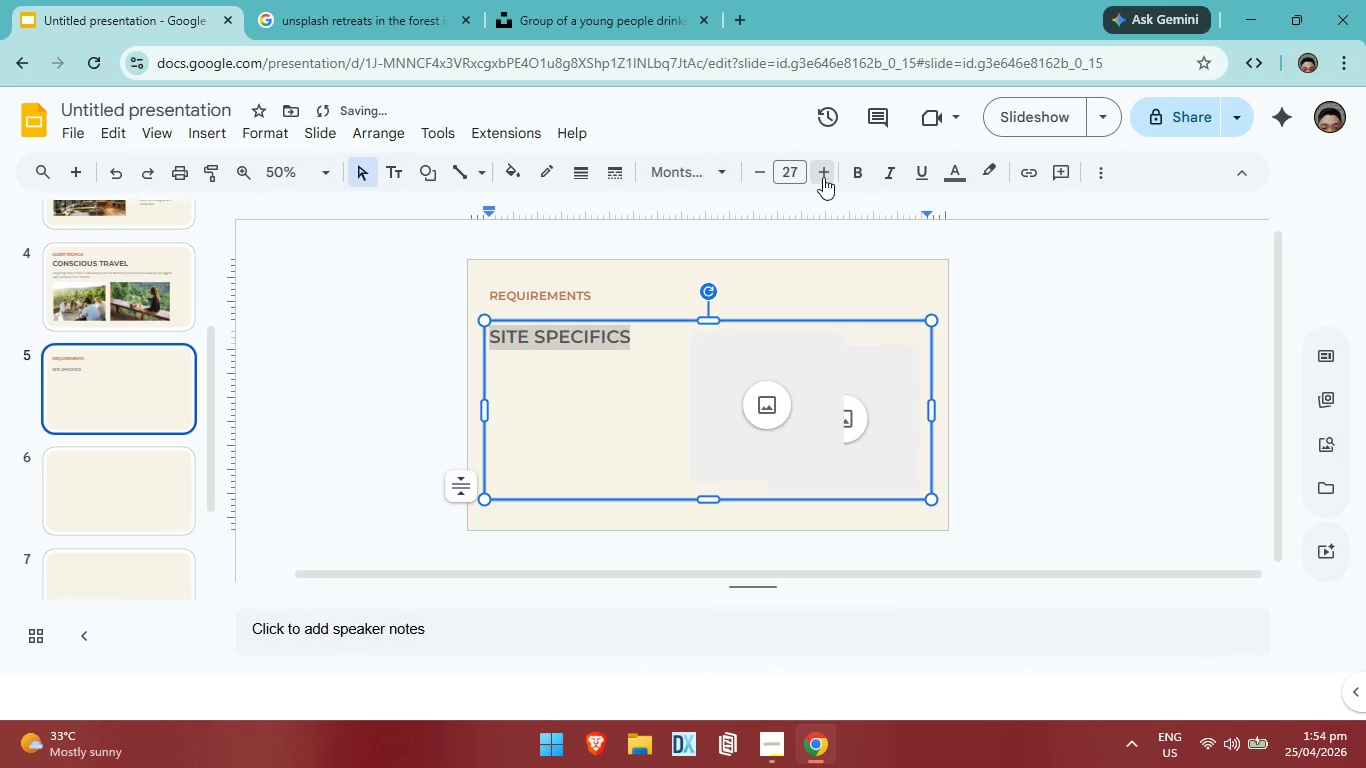 
triple_click([823, 177])
 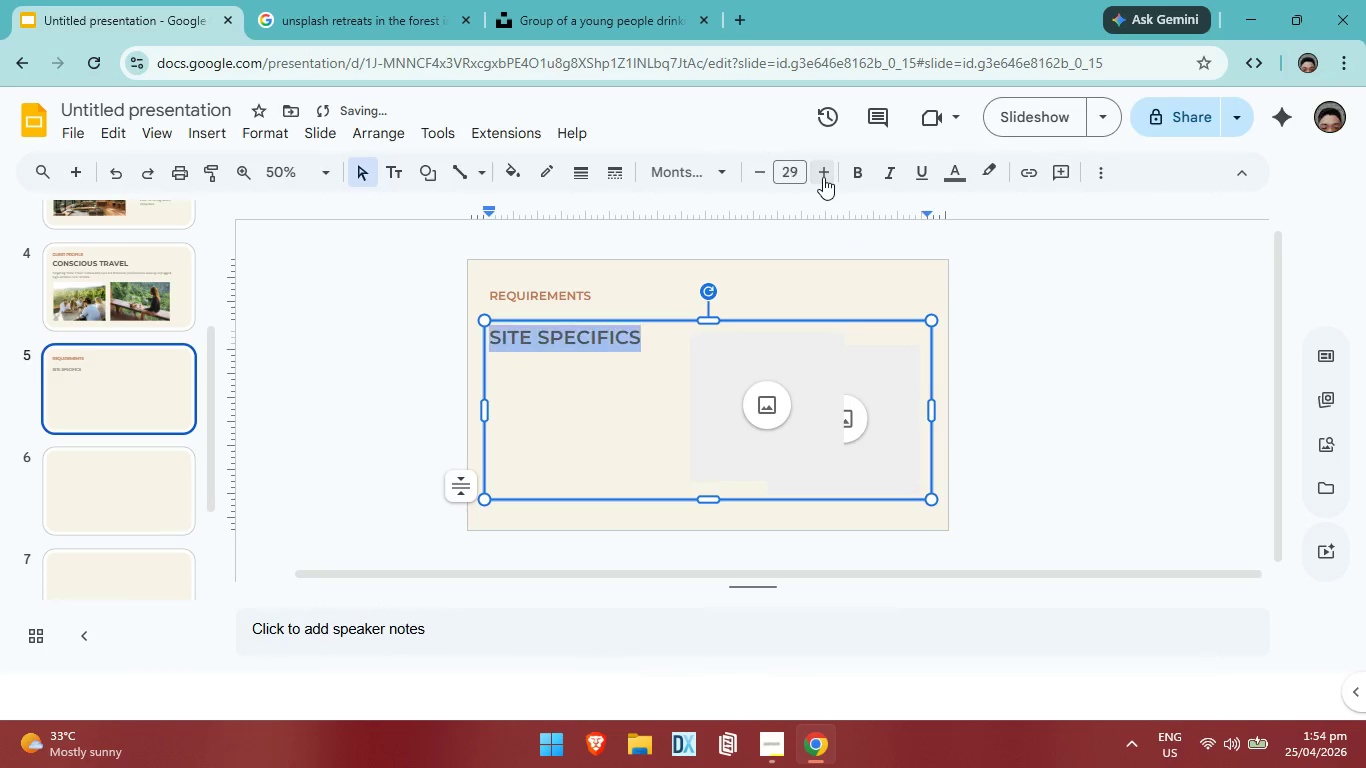 
triple_click([823, 177])
 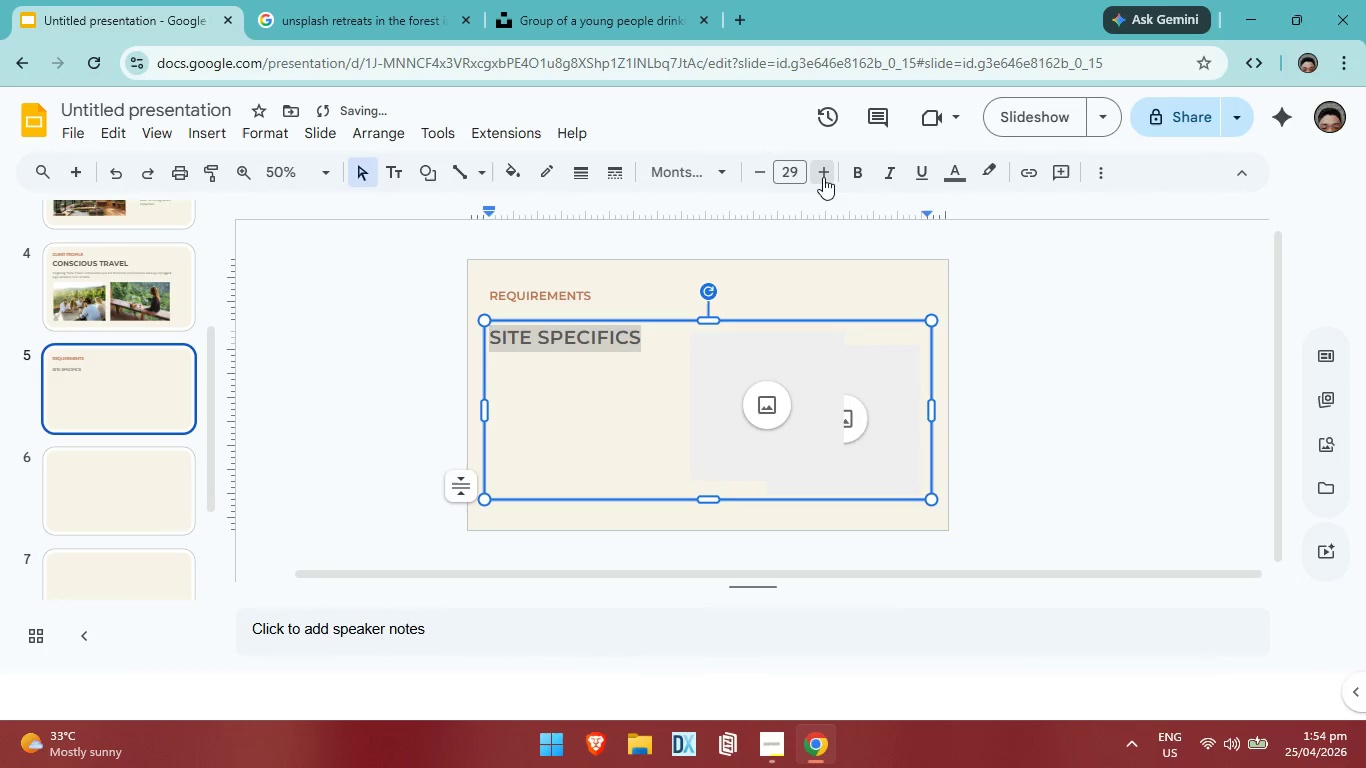 
triple_click([823, 177])
 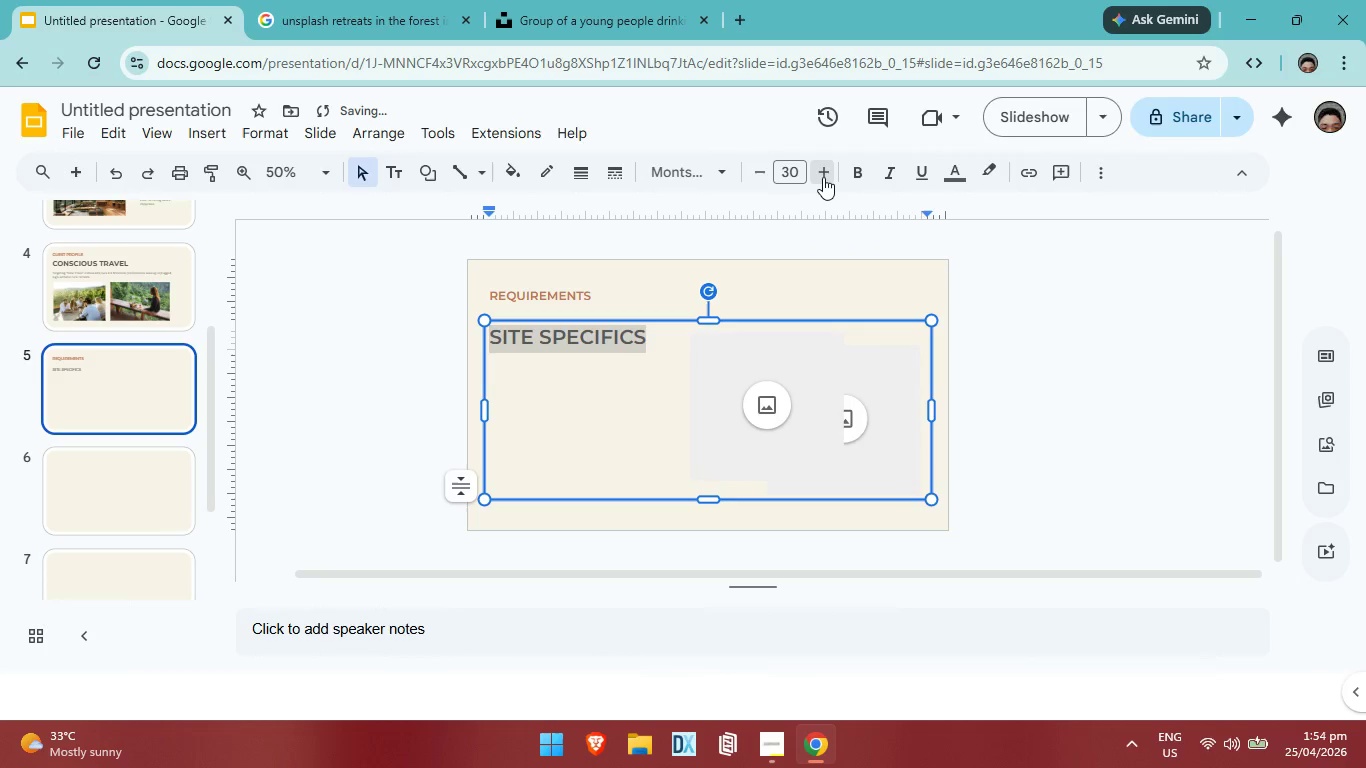 
triple_click([823, 177])
 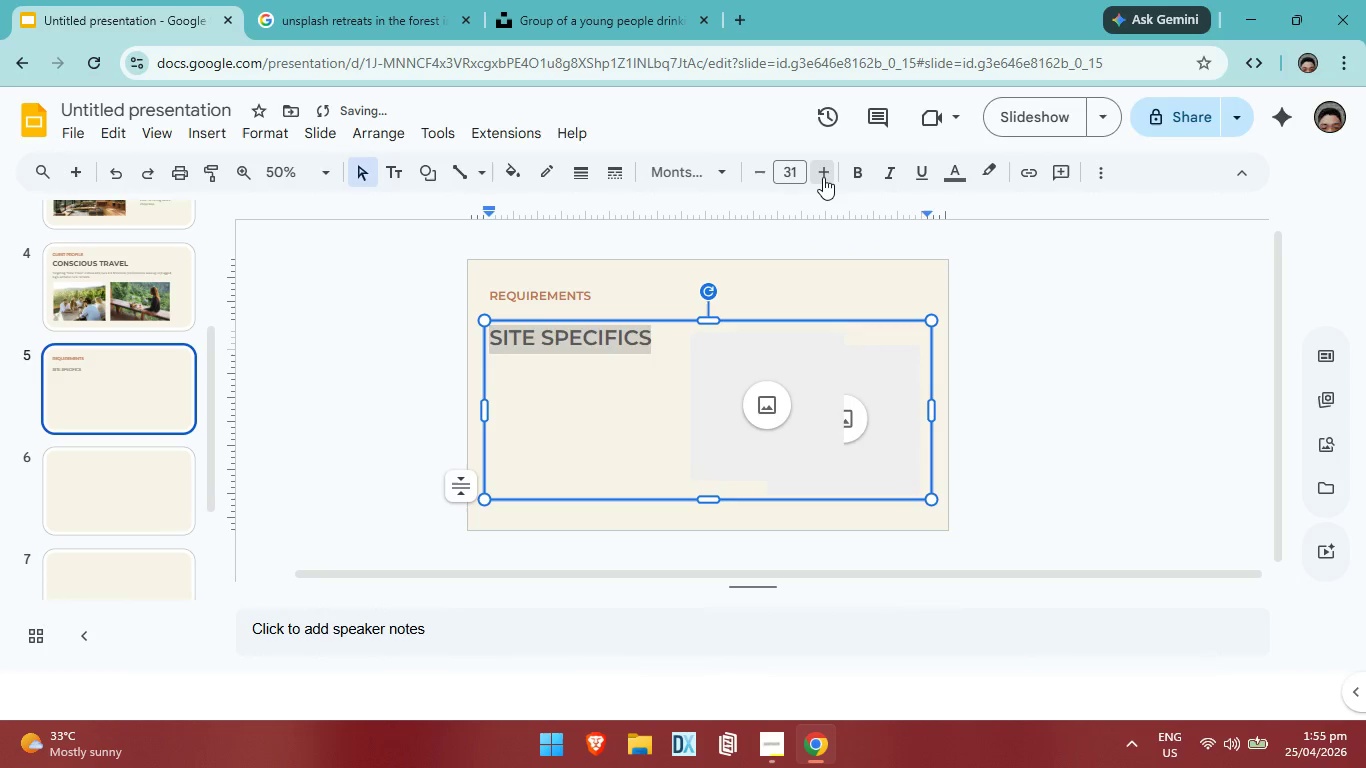 
triple_click([823, 177])
 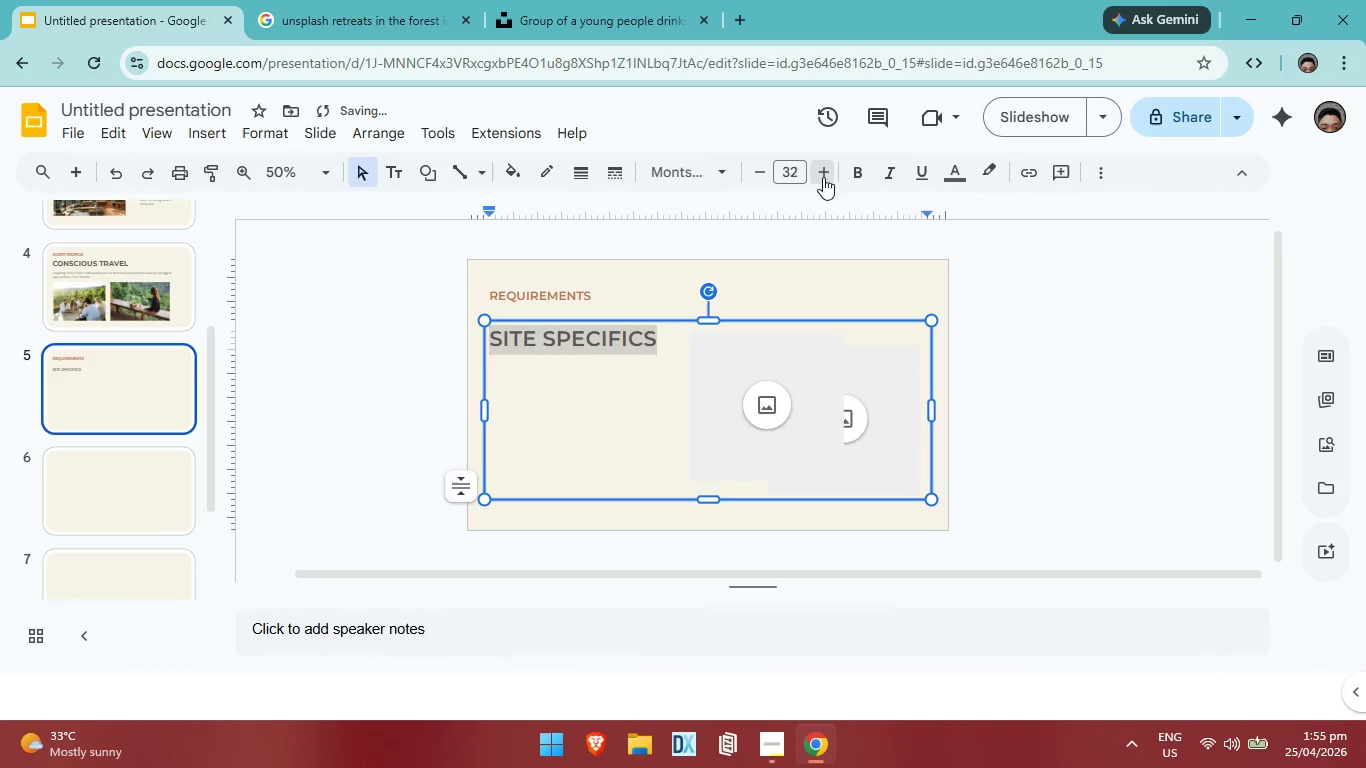 
triple_click([823, 177])
 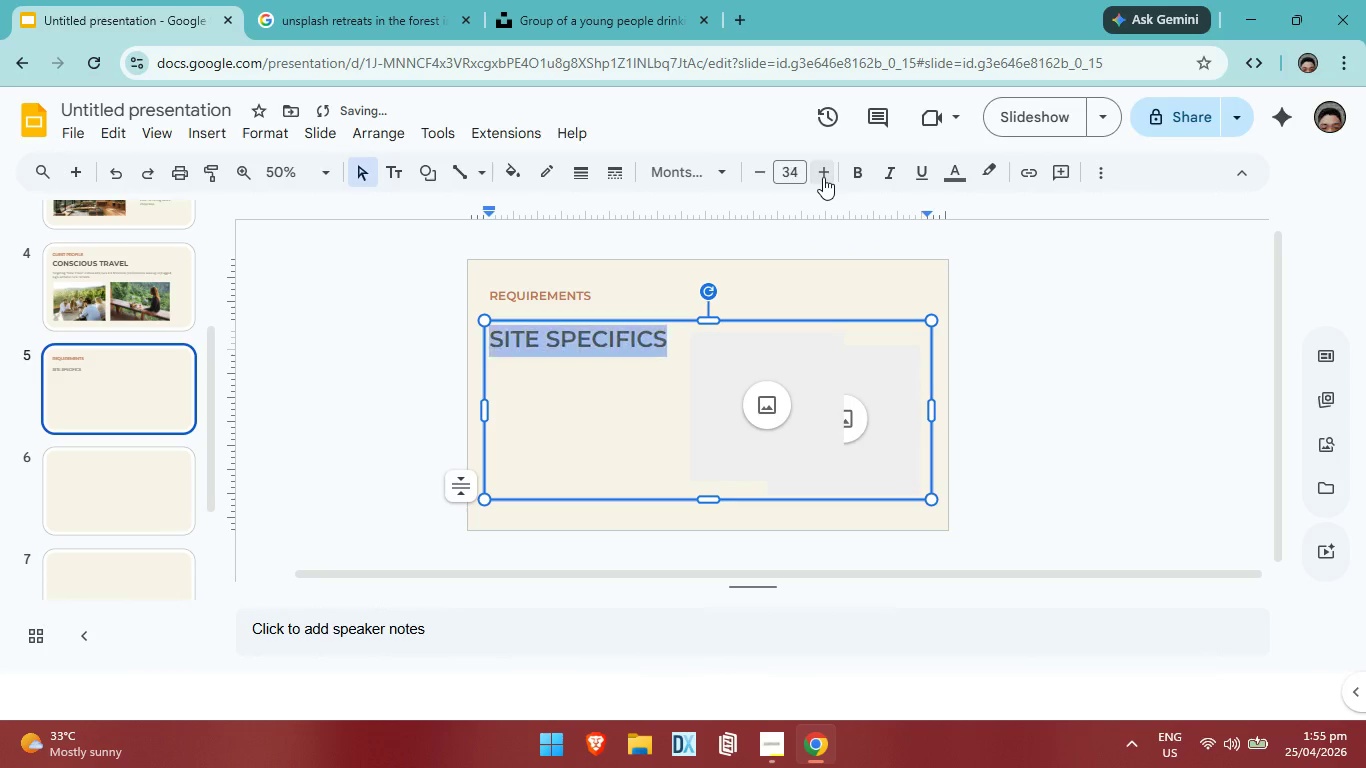 
triple_click([823, 177])
 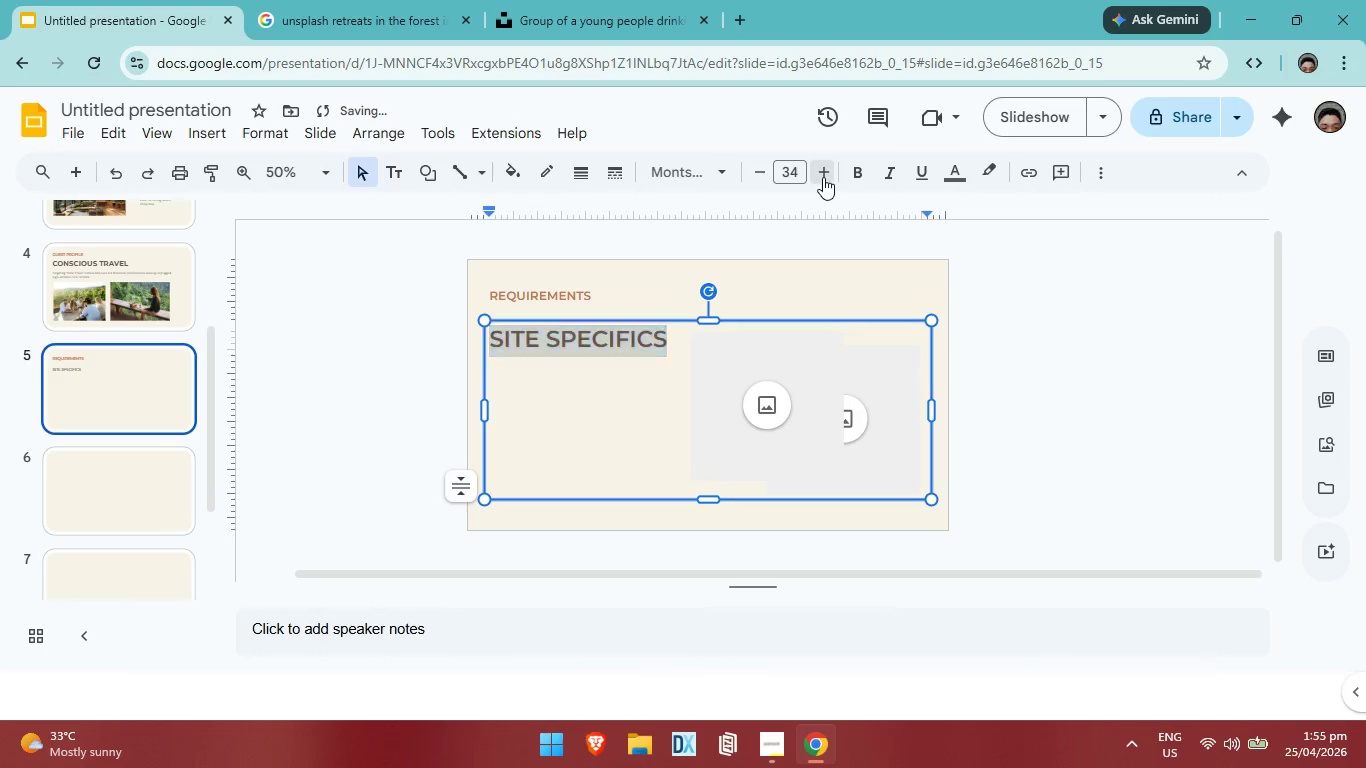 
triple_click([823, 177])
 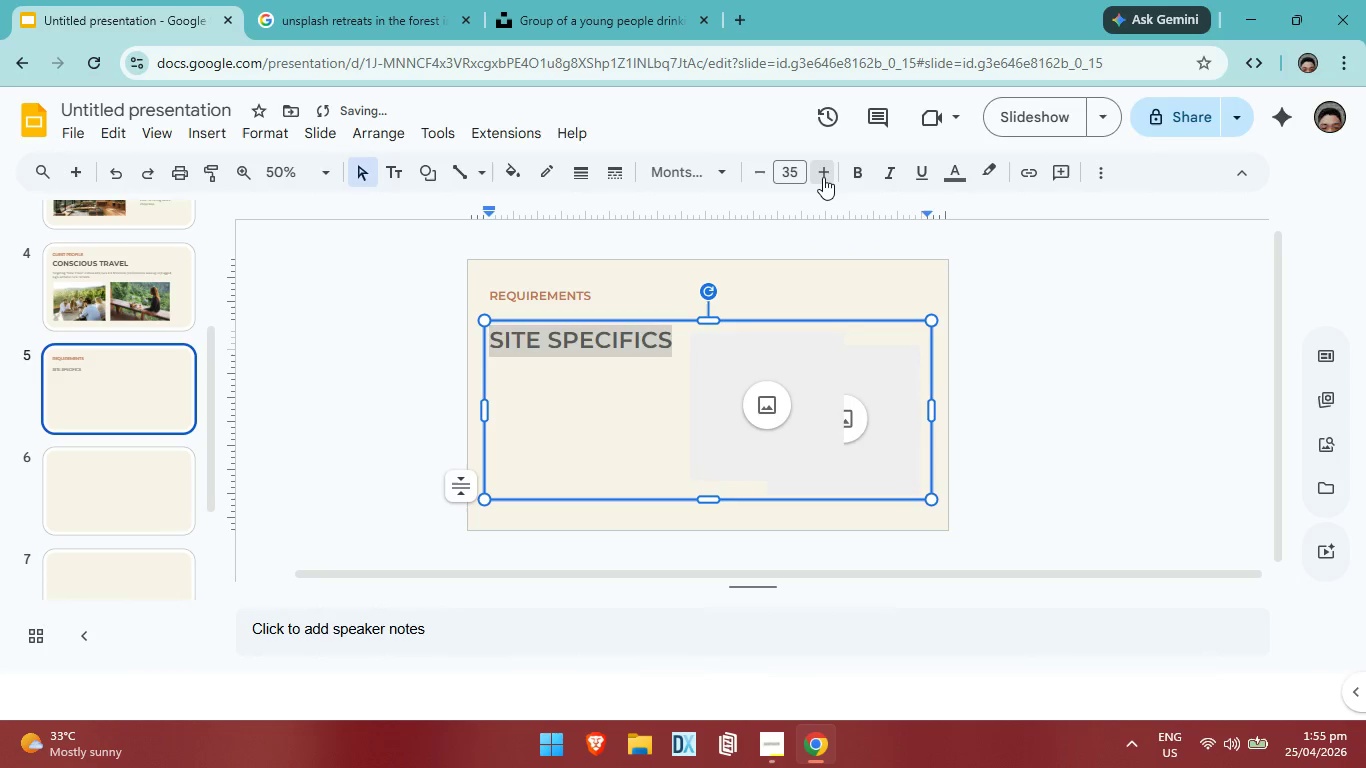 
triple_click([823, 177])
 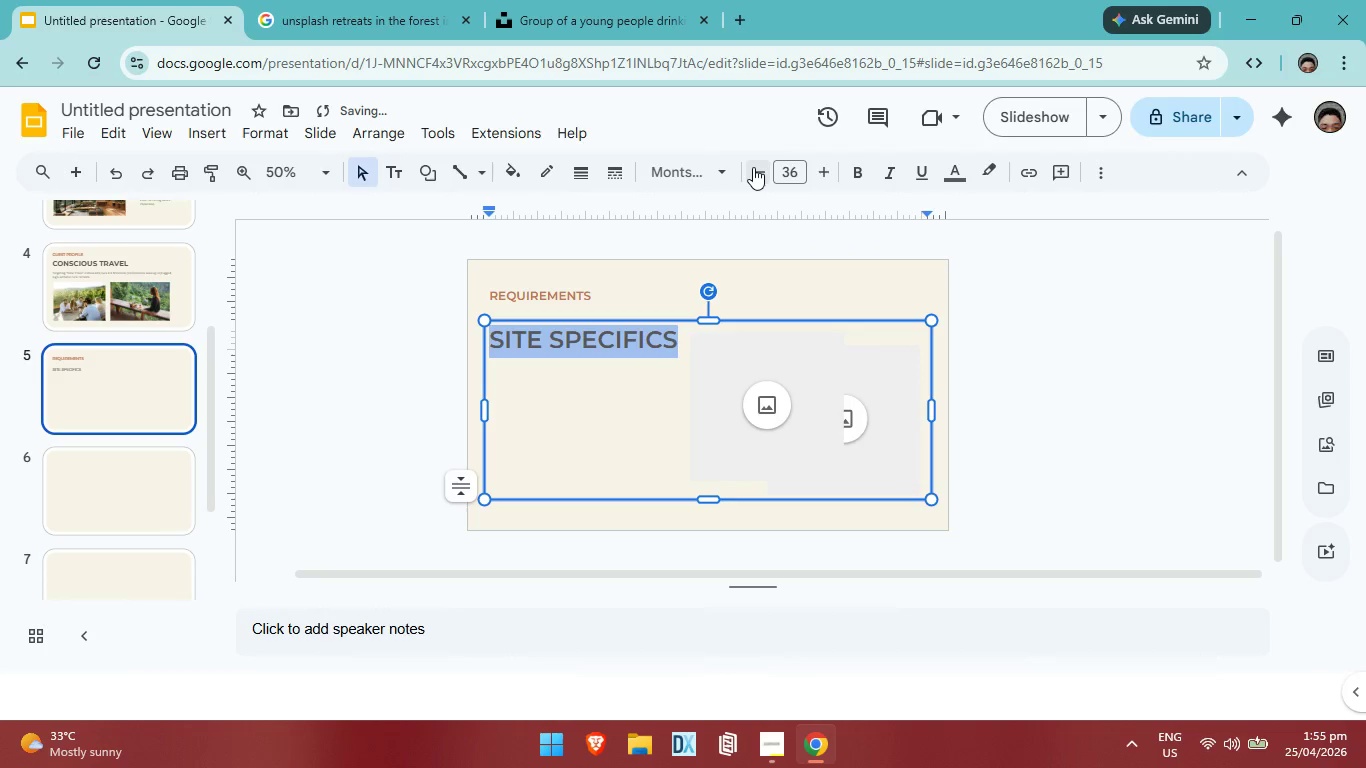 
left_click([753, 167])
 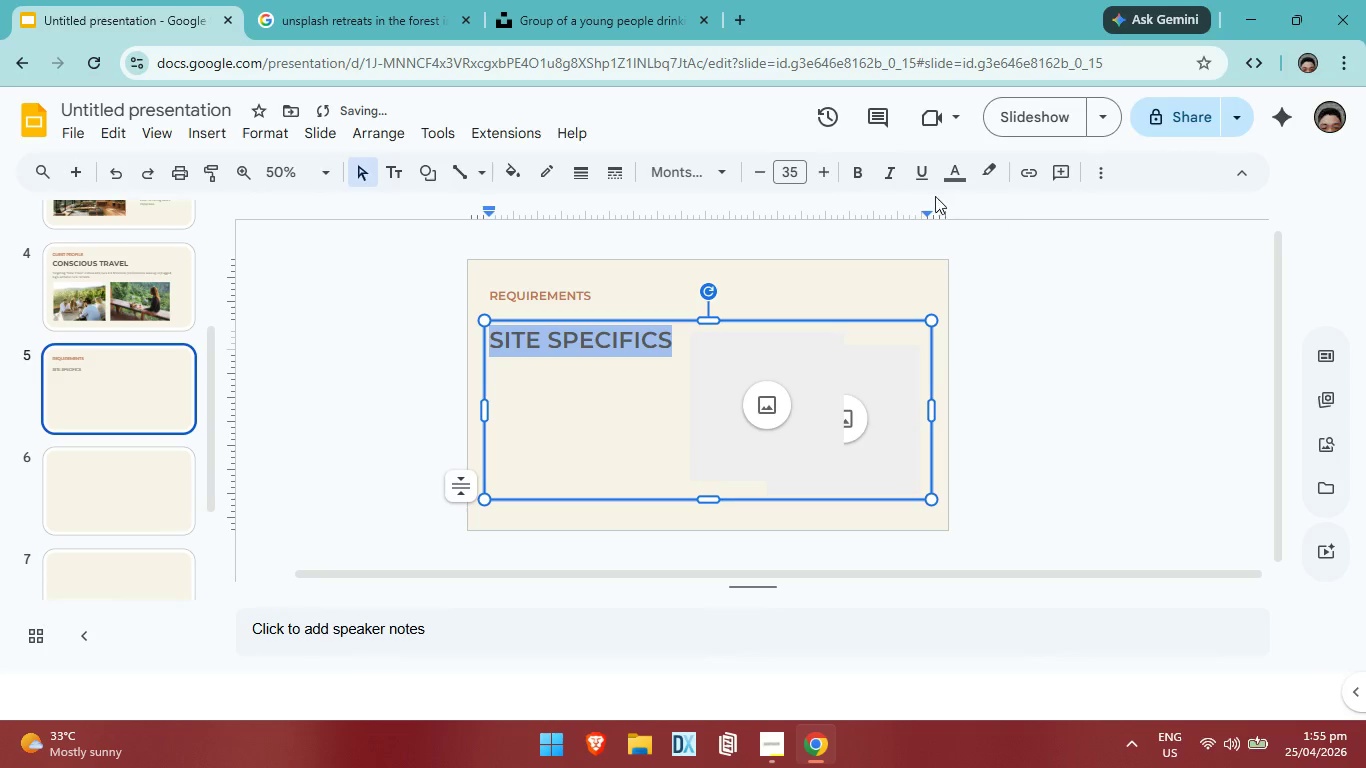 
left_click([951, 181])
 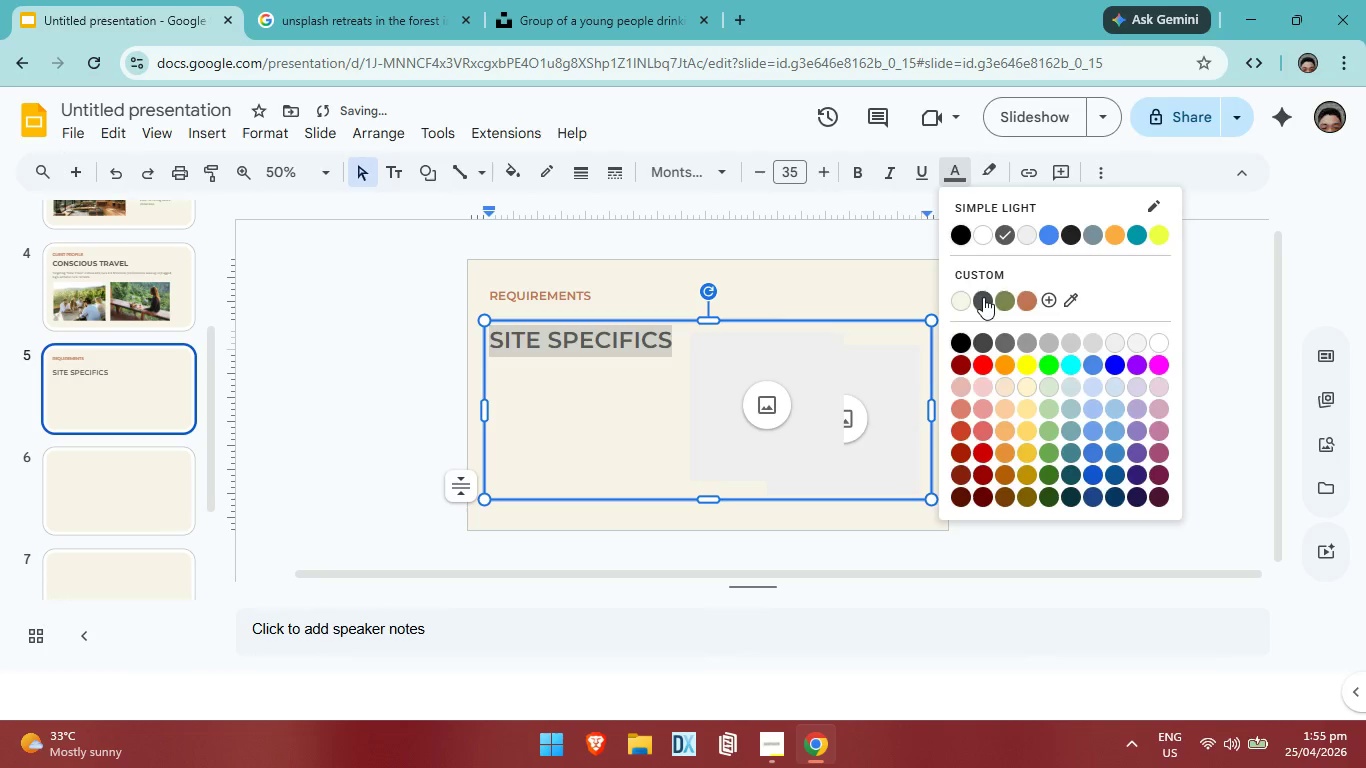 
left_click([983, 297])
 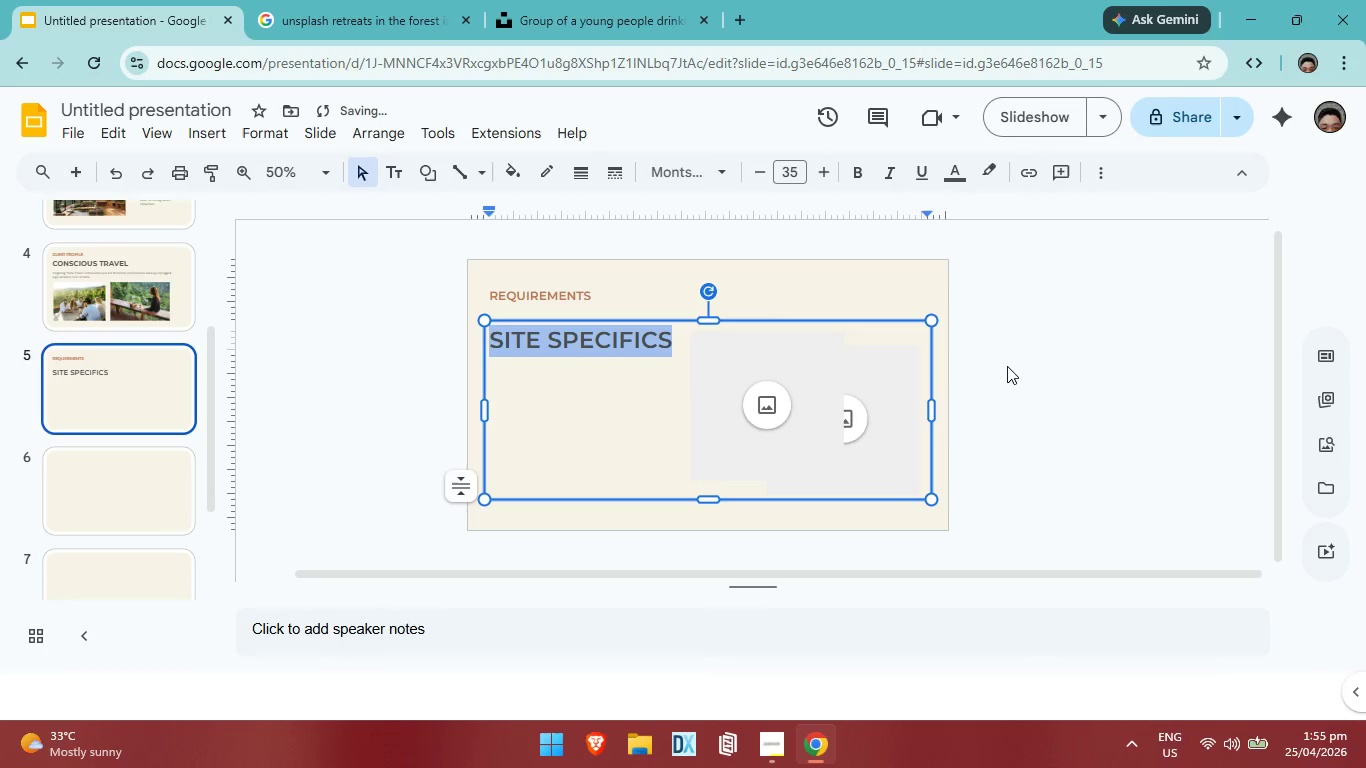 
left_click([1055, 355])
 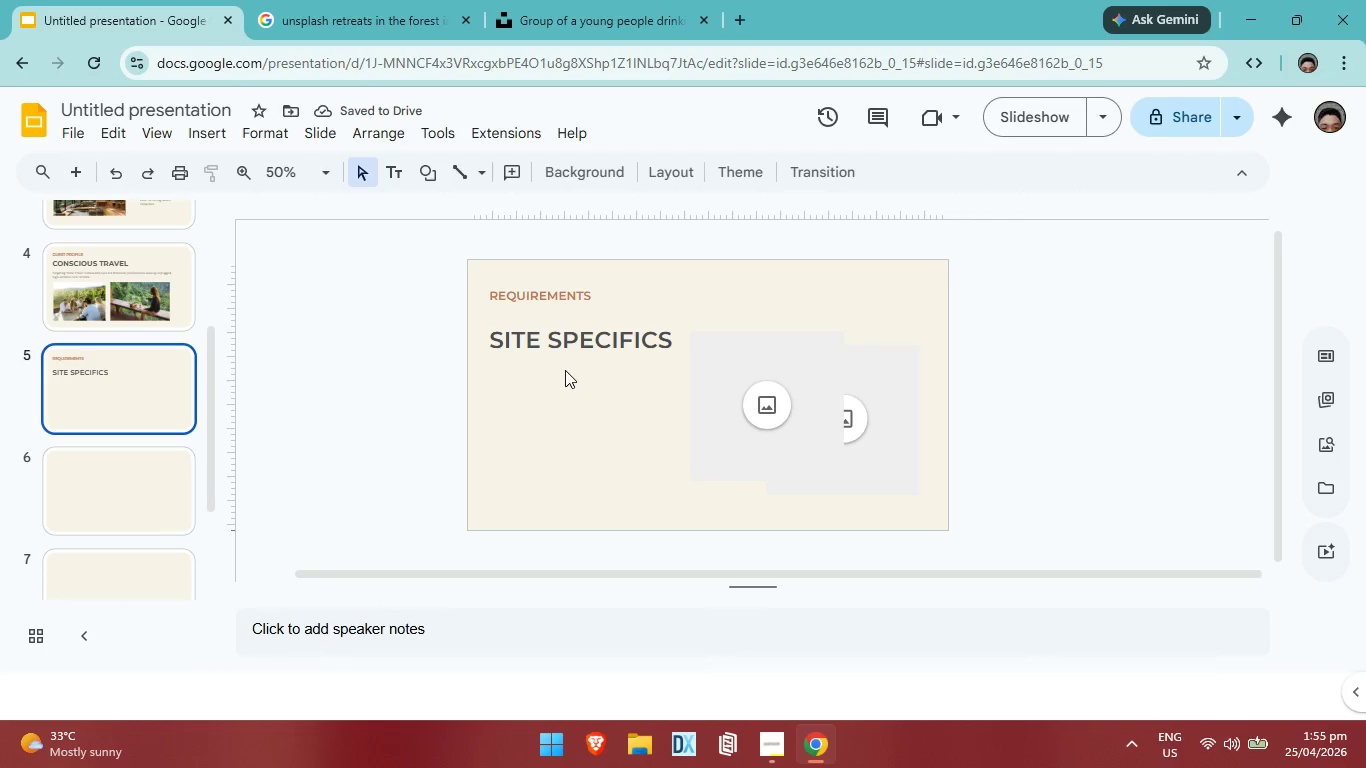 
left_click([565, 370])
 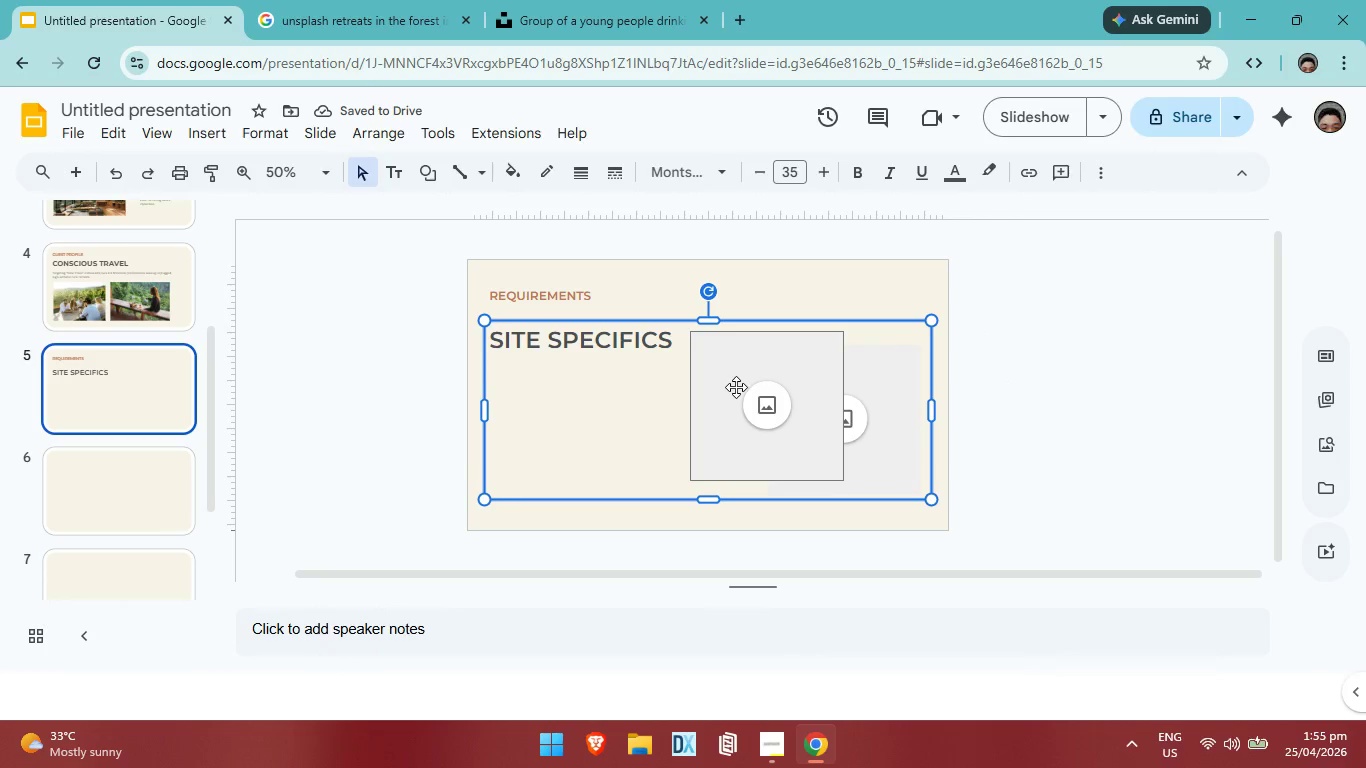 
left_click_drag(start_coordinate=[736, 387], to_coordinate=[531, 423])
 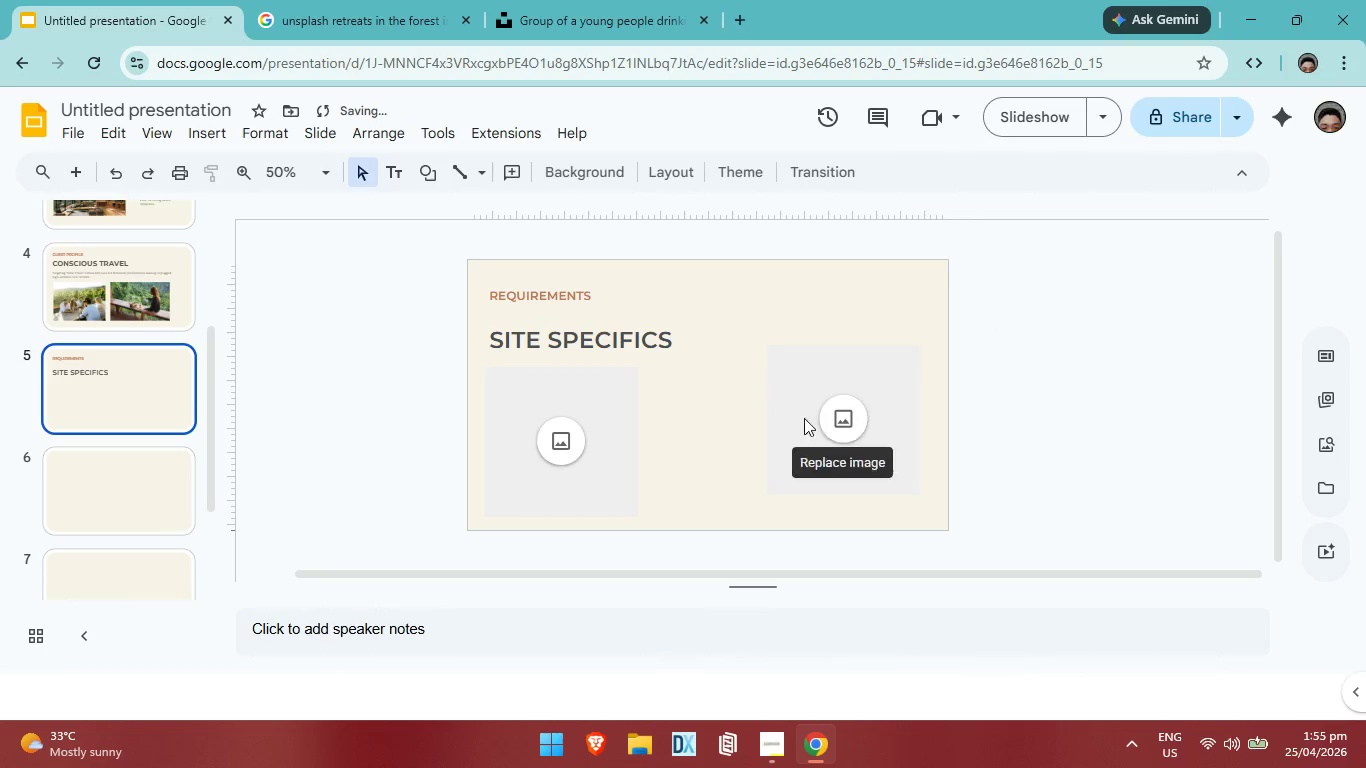 
double_click([791, 418])
 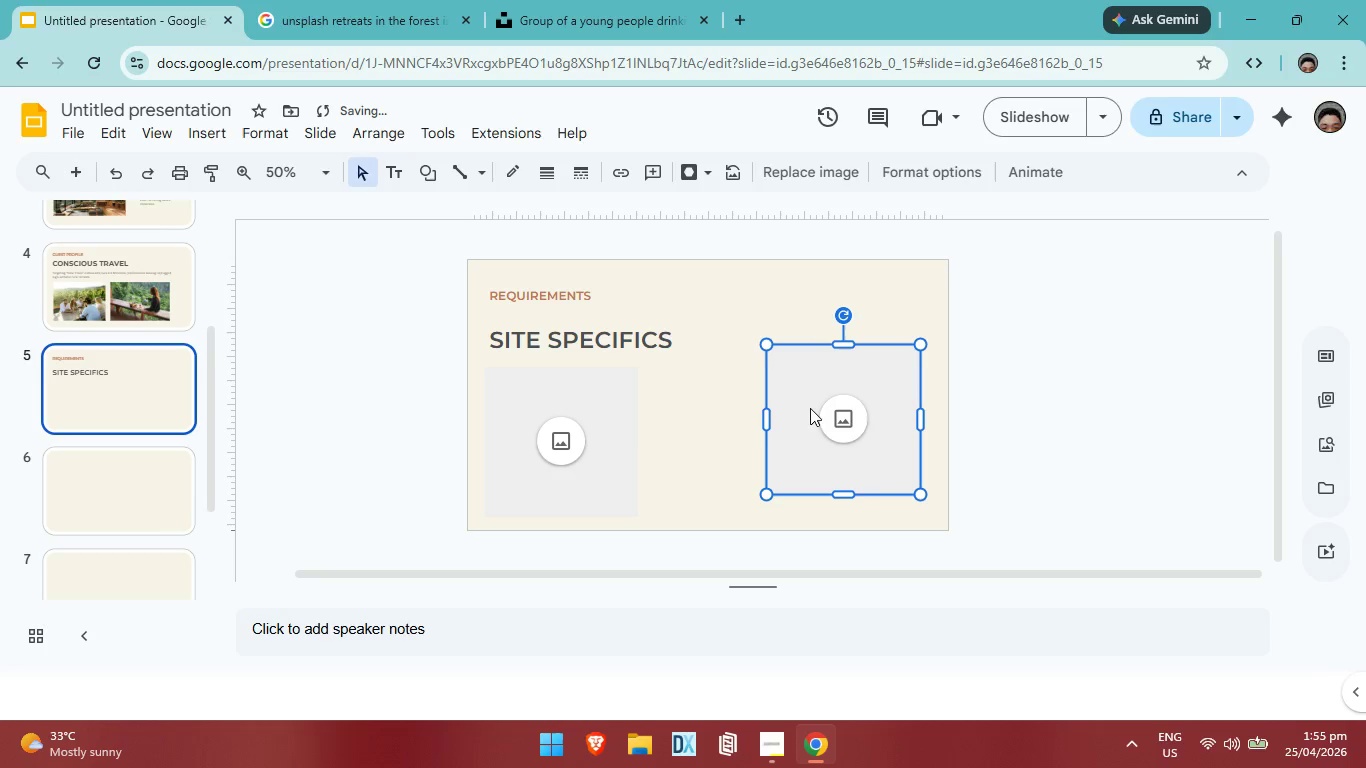 
left_click_drag(start_coordinate=[810, 408], to_coordinate=[698, 431])
 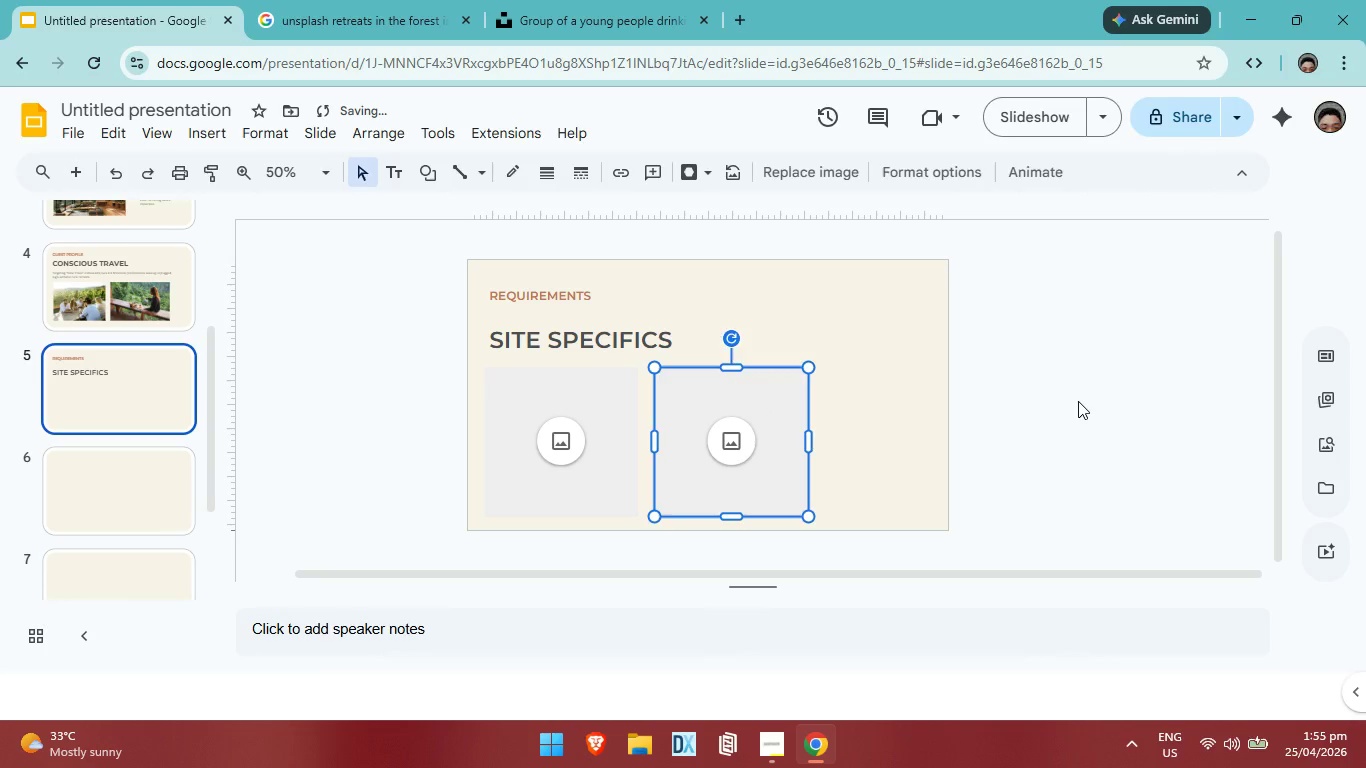 
left_click([1078, 401])
 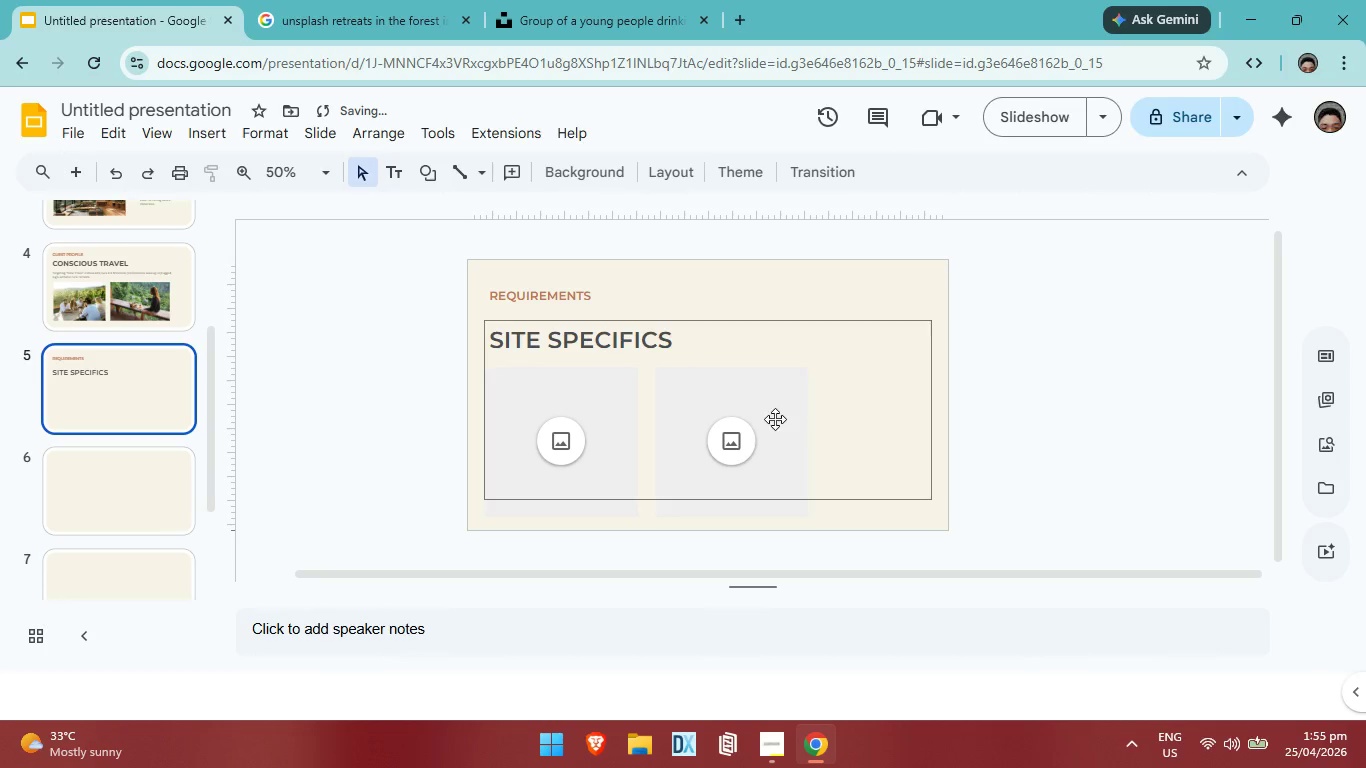 
left_click([775, 419])
 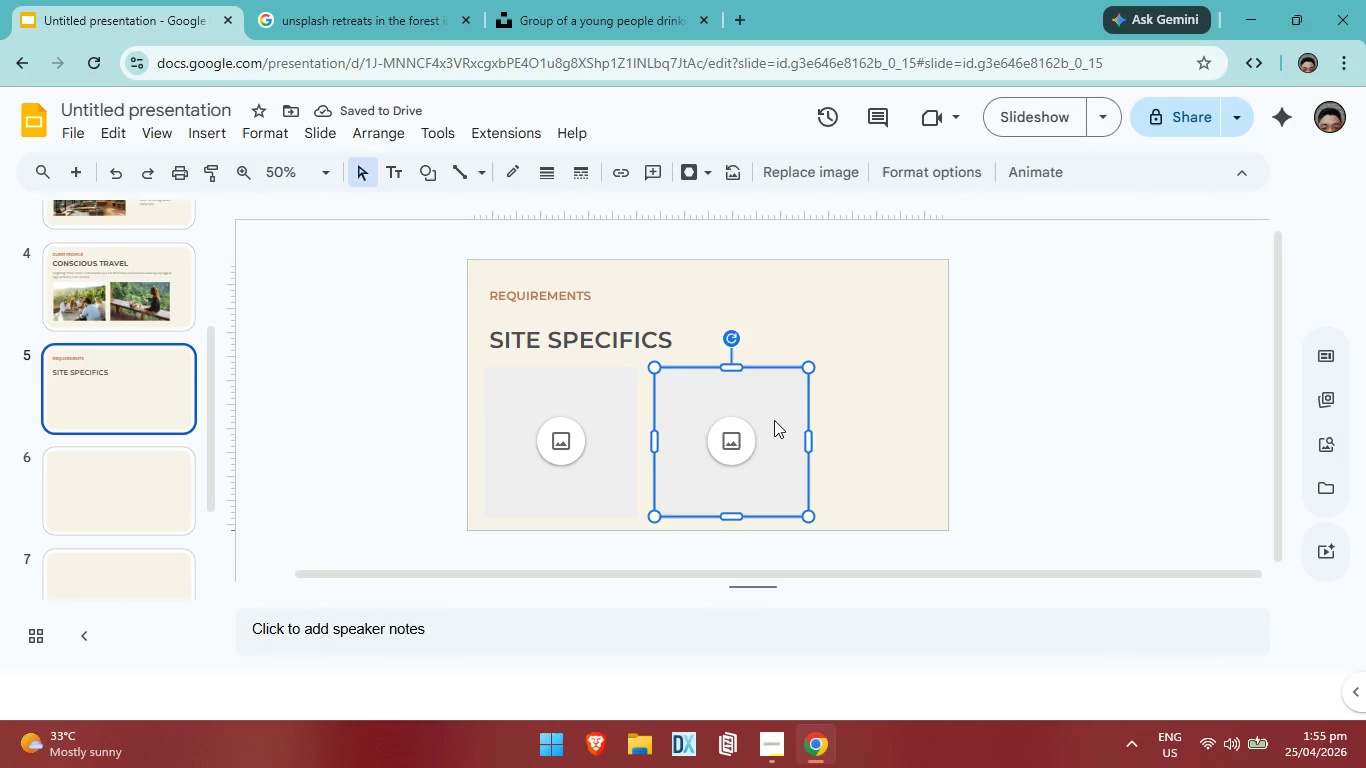 
key(Backspace)
 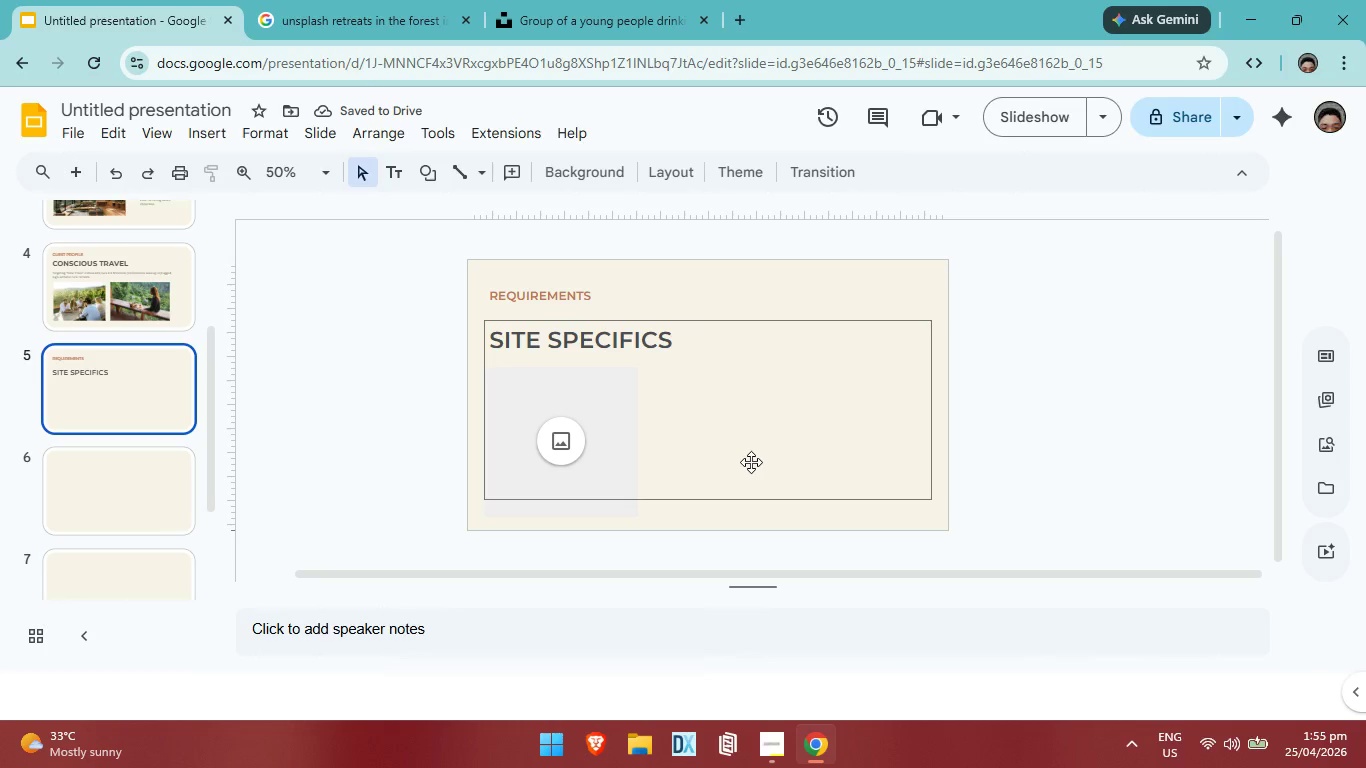 
left_click([580, 447])
 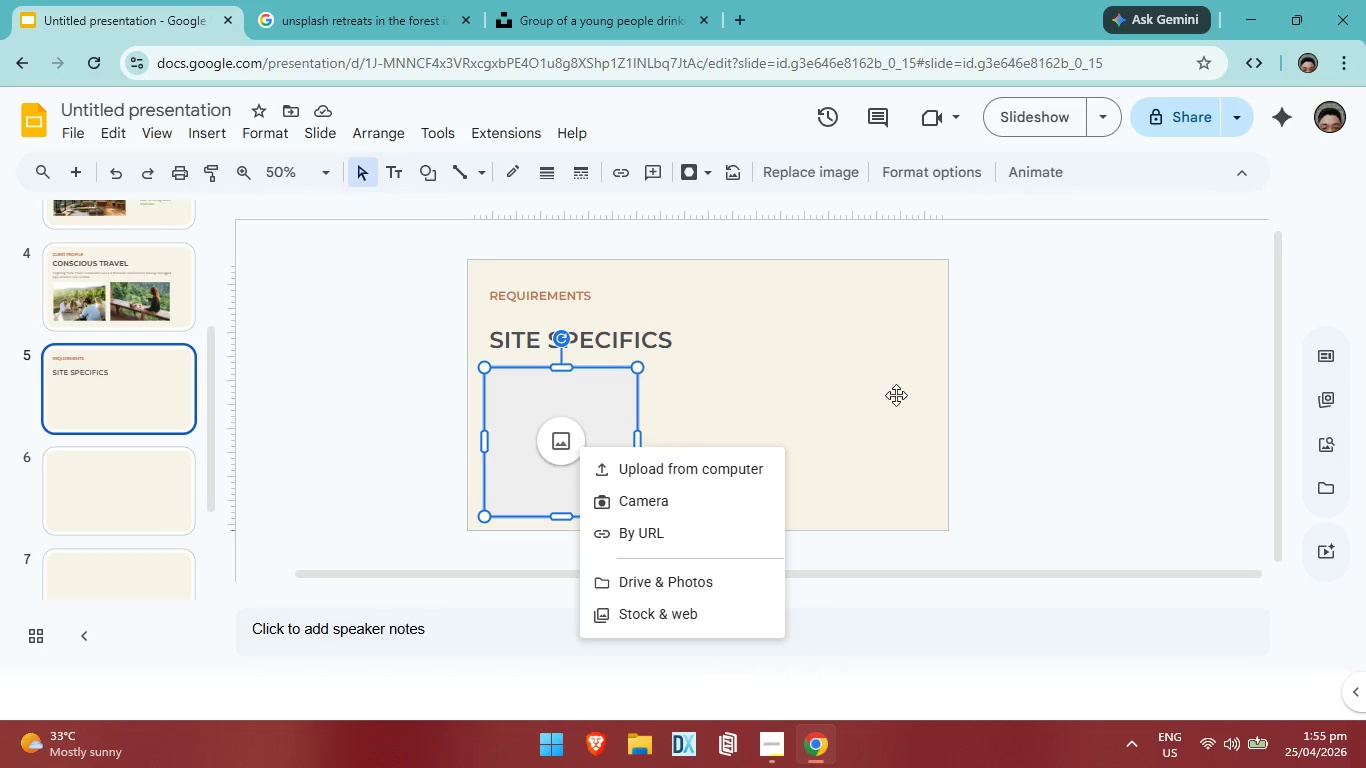 
left_click([1137, 411])
 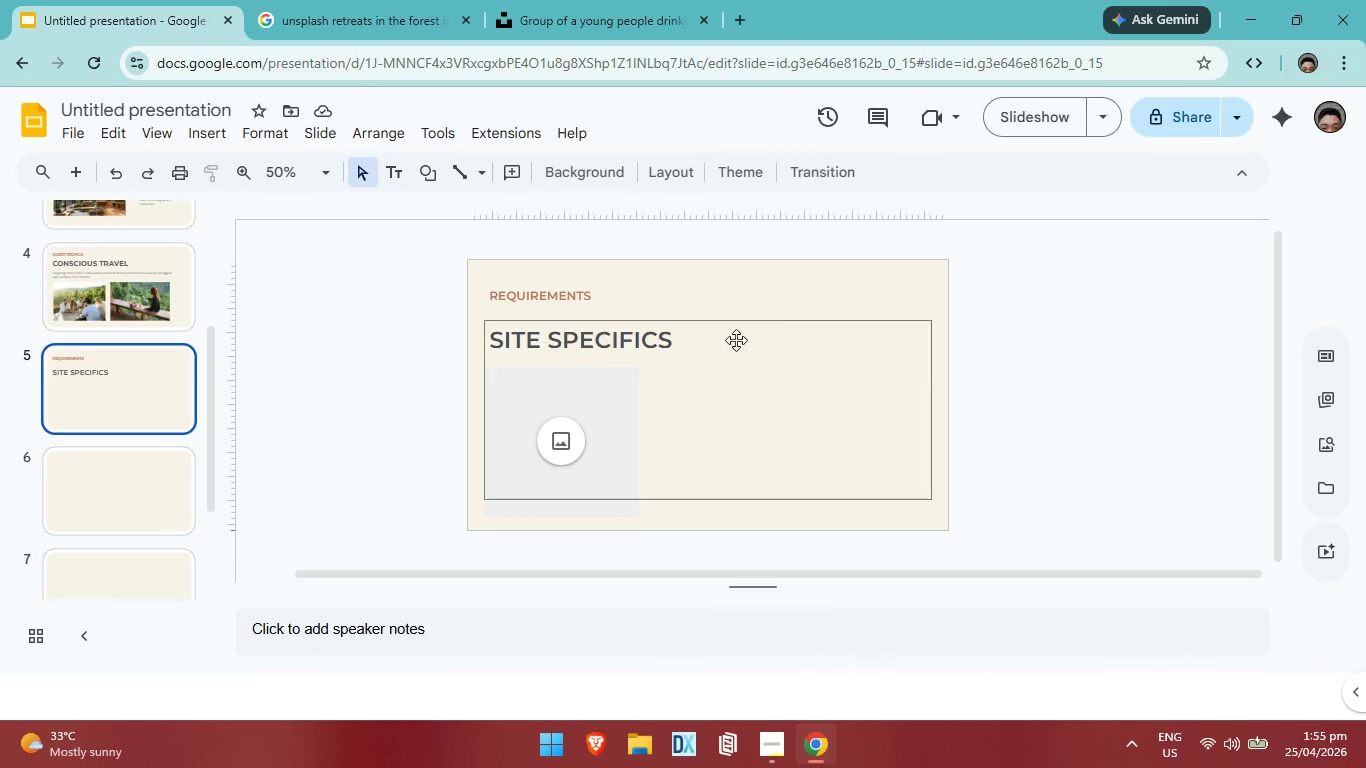 
left_click([789, 303])
 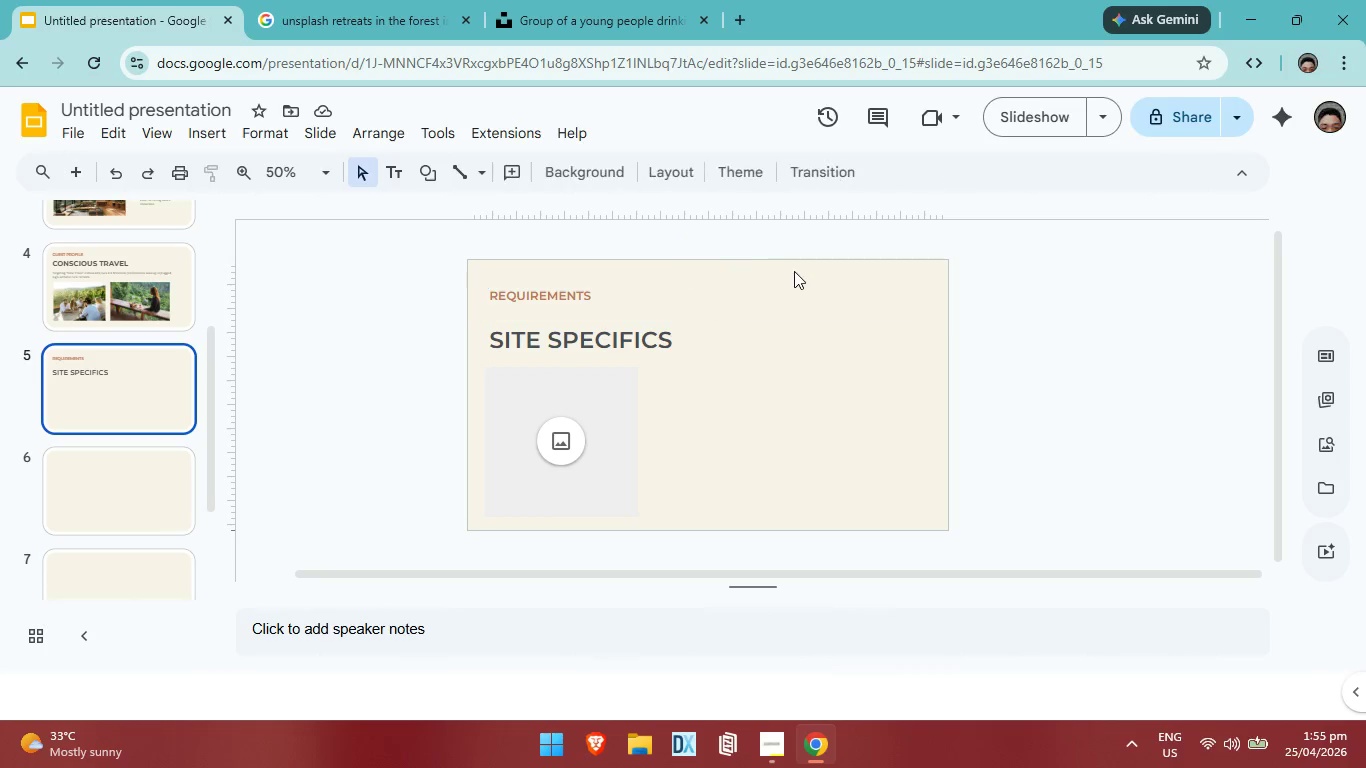 
left_click([794, 271])
 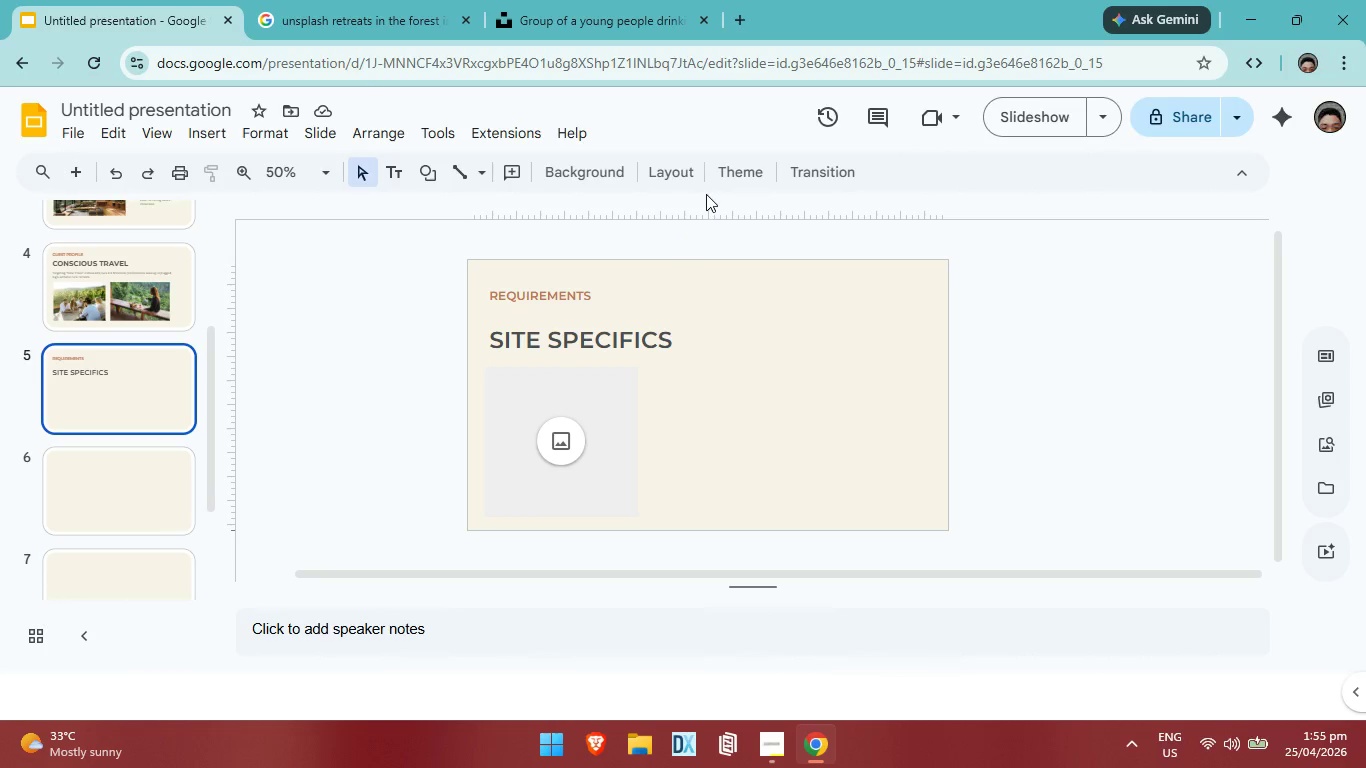 
left_click([677, 172])
 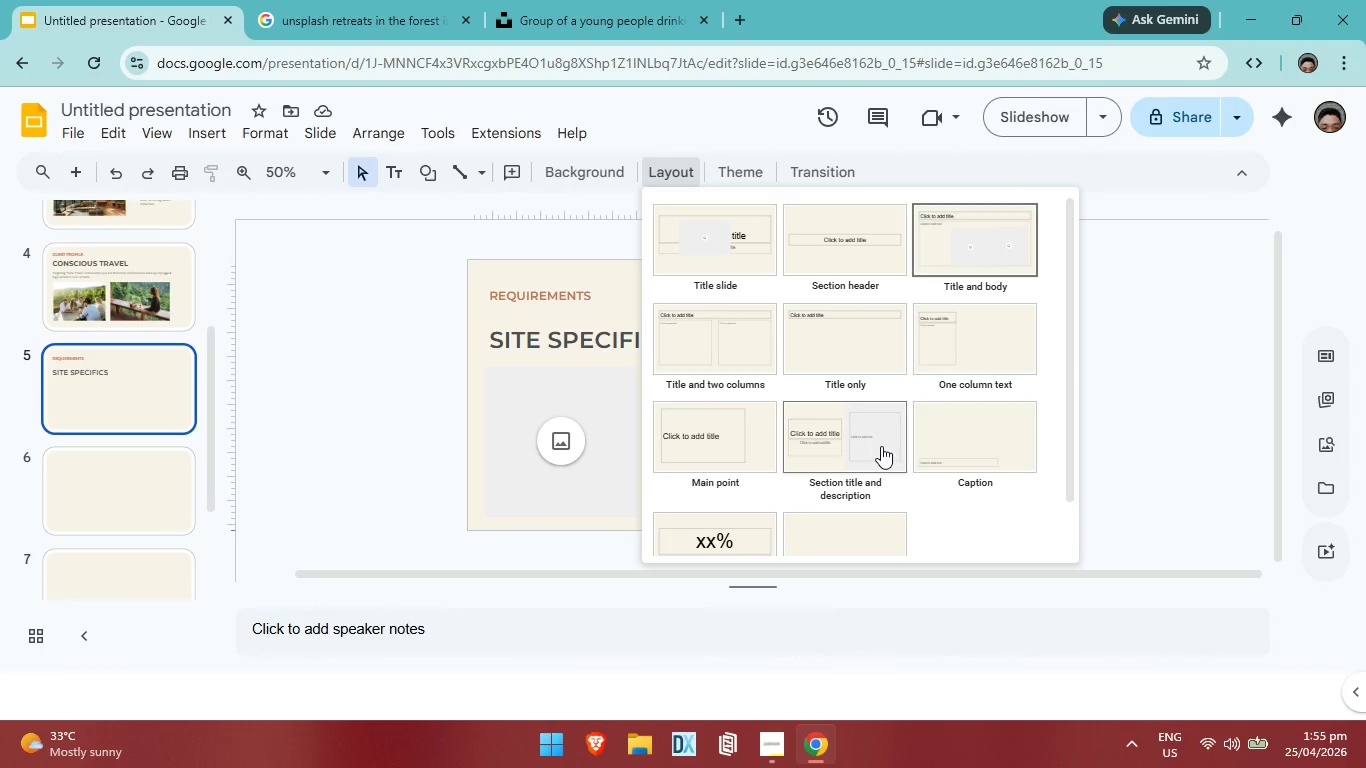 
left_click([881, 446])
 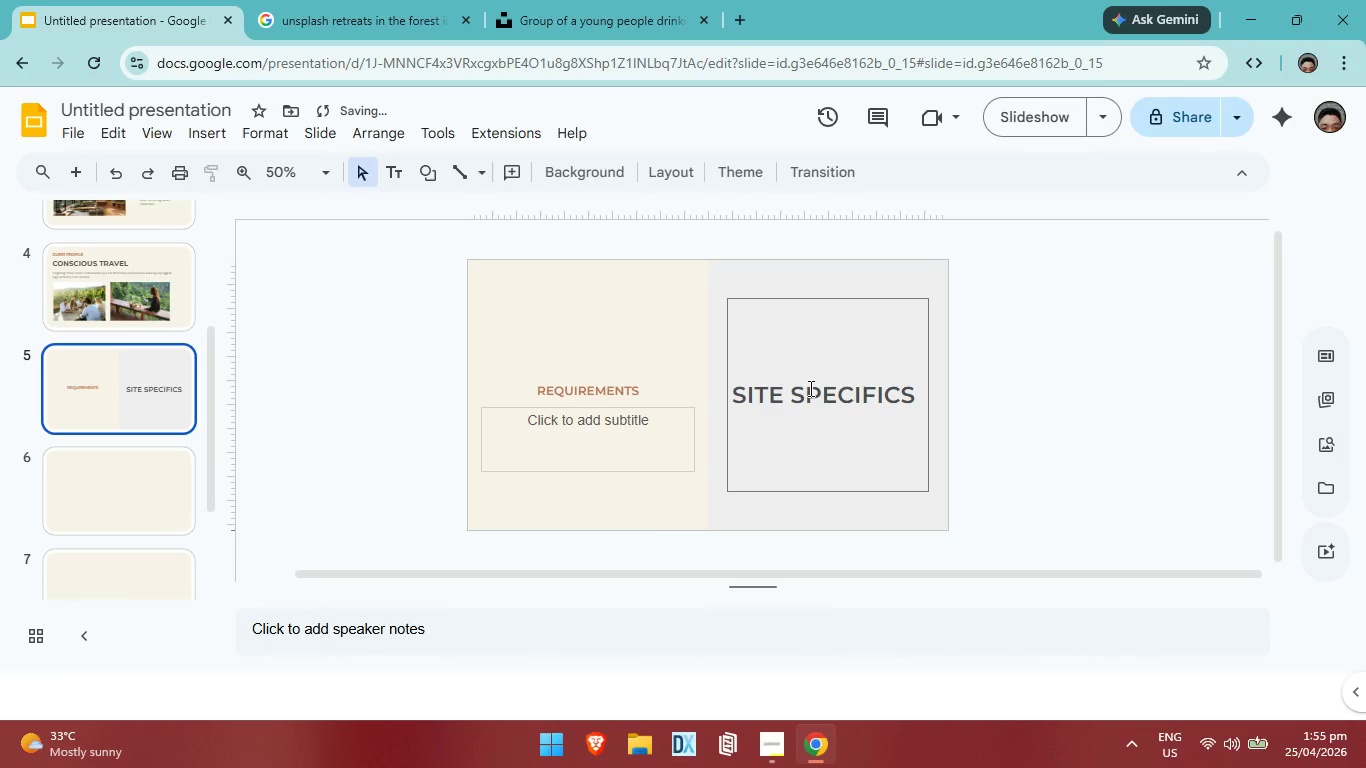 
left_click([809, 388])
 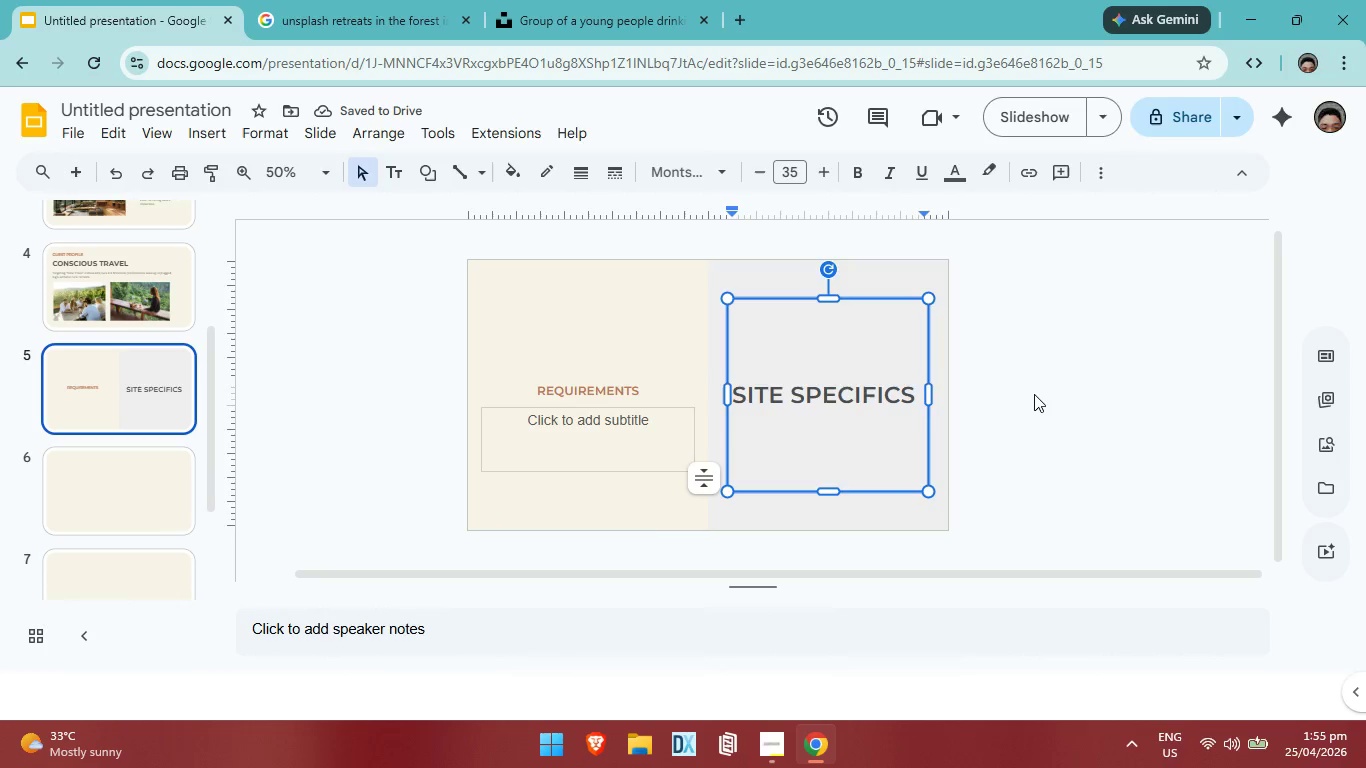 
left_click([1039, 394])
 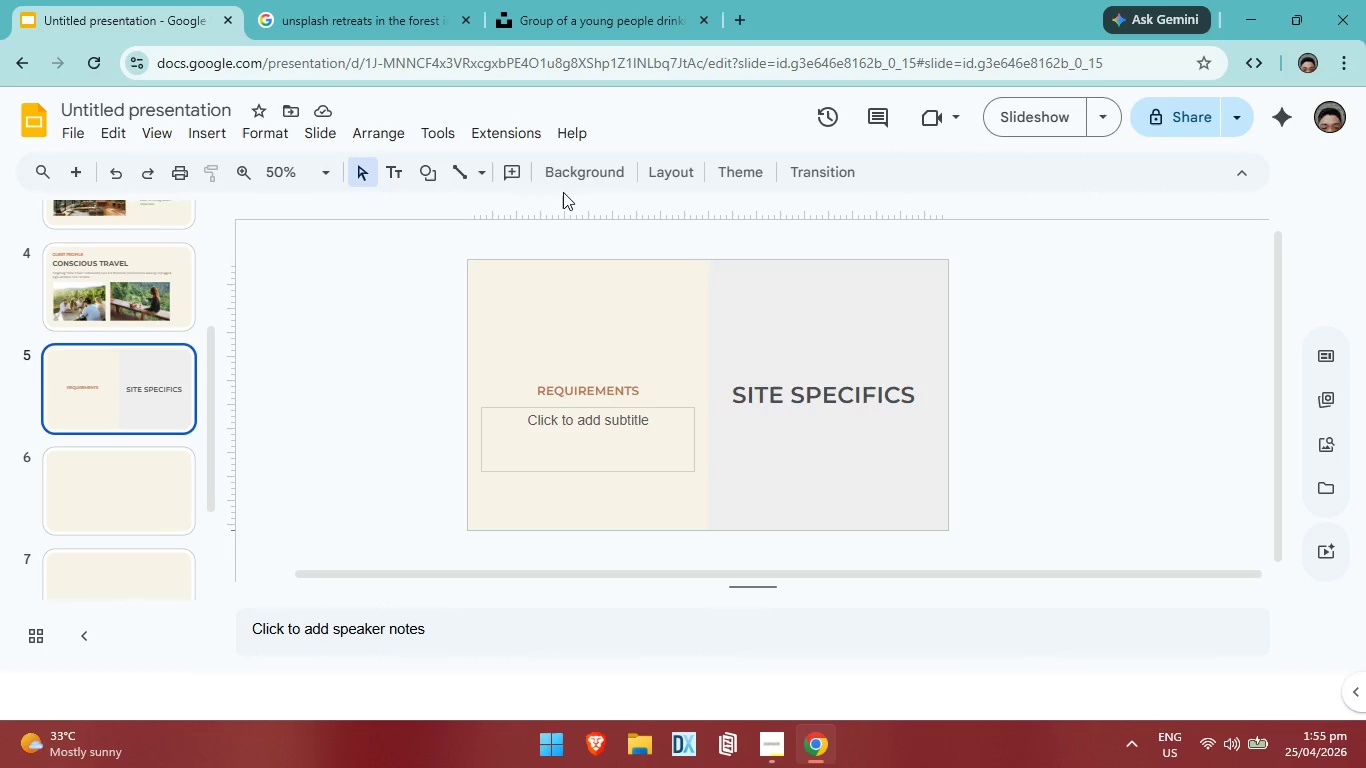 
wait(5.78)
 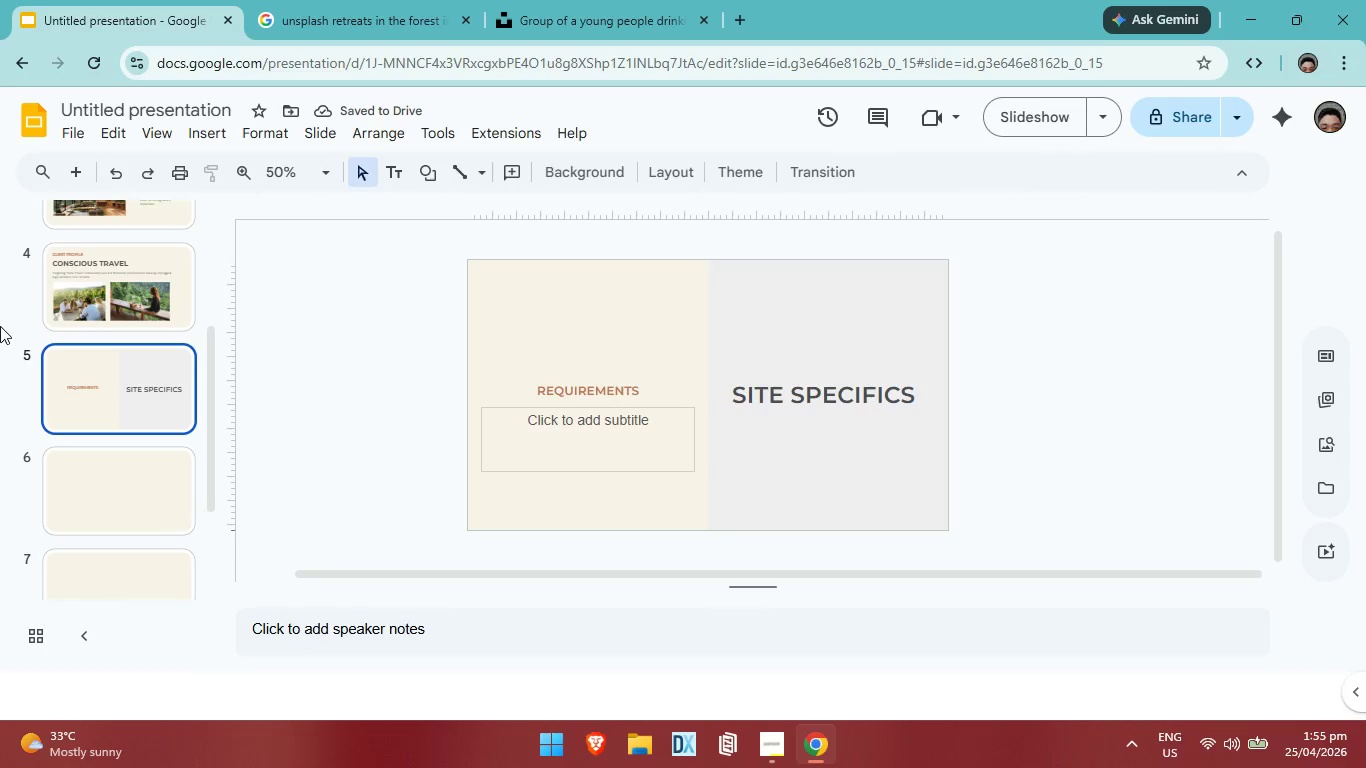 
double_click([588, 387])
 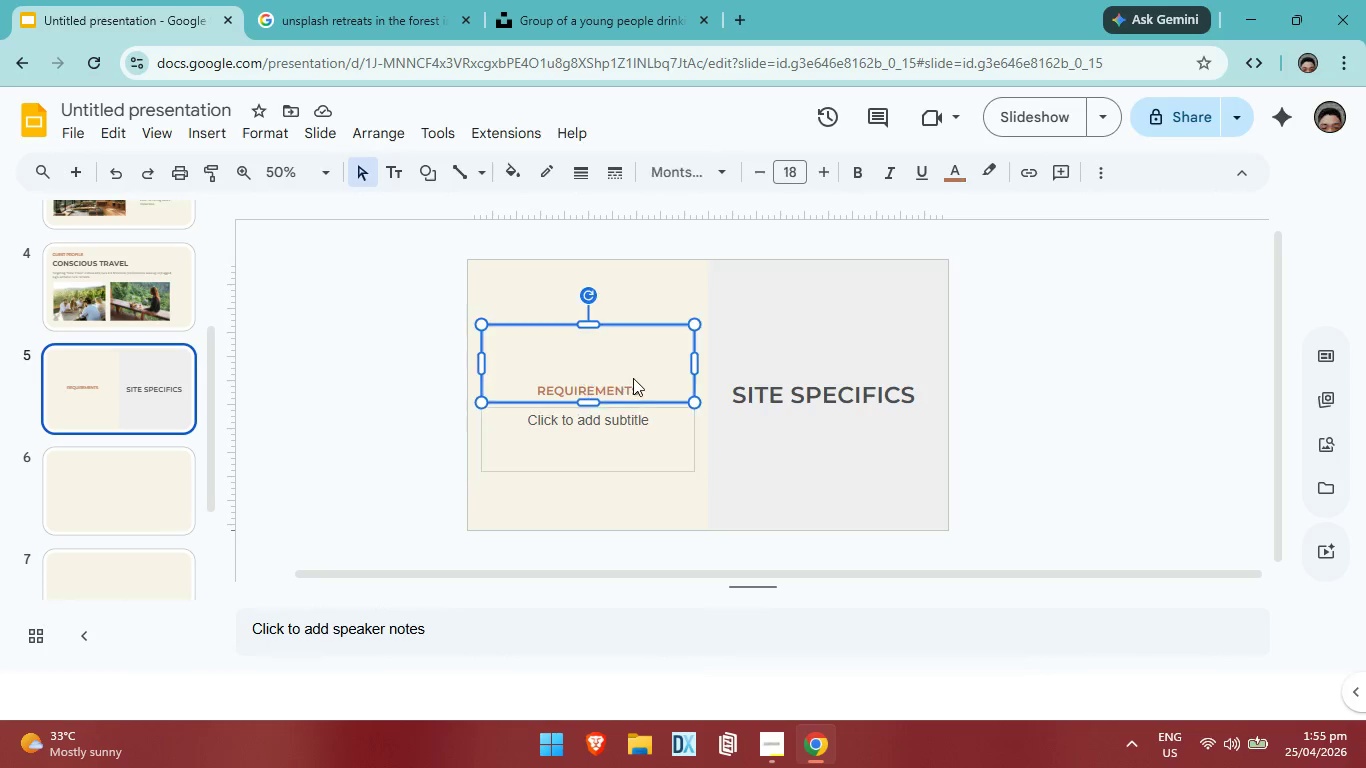 
triple_click([633, 378])
 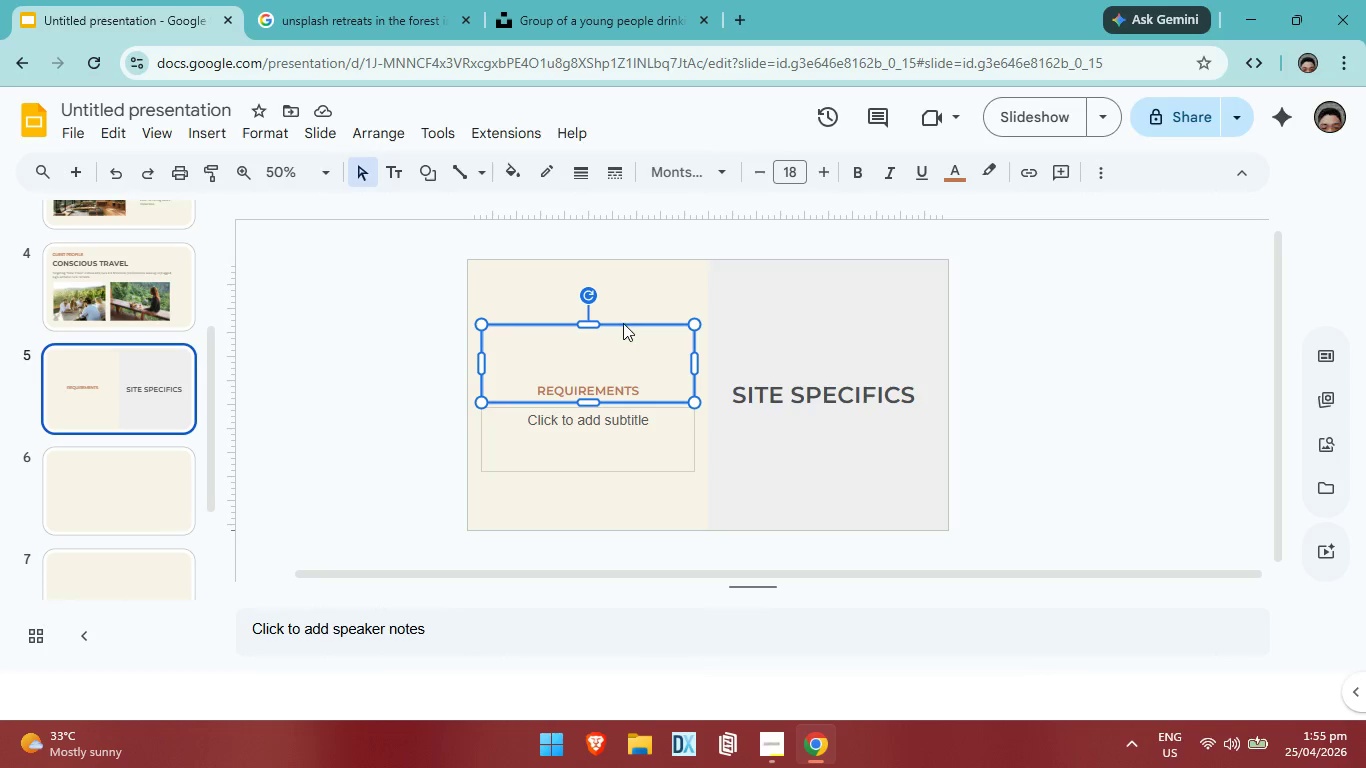 
left_click([624, 314])
 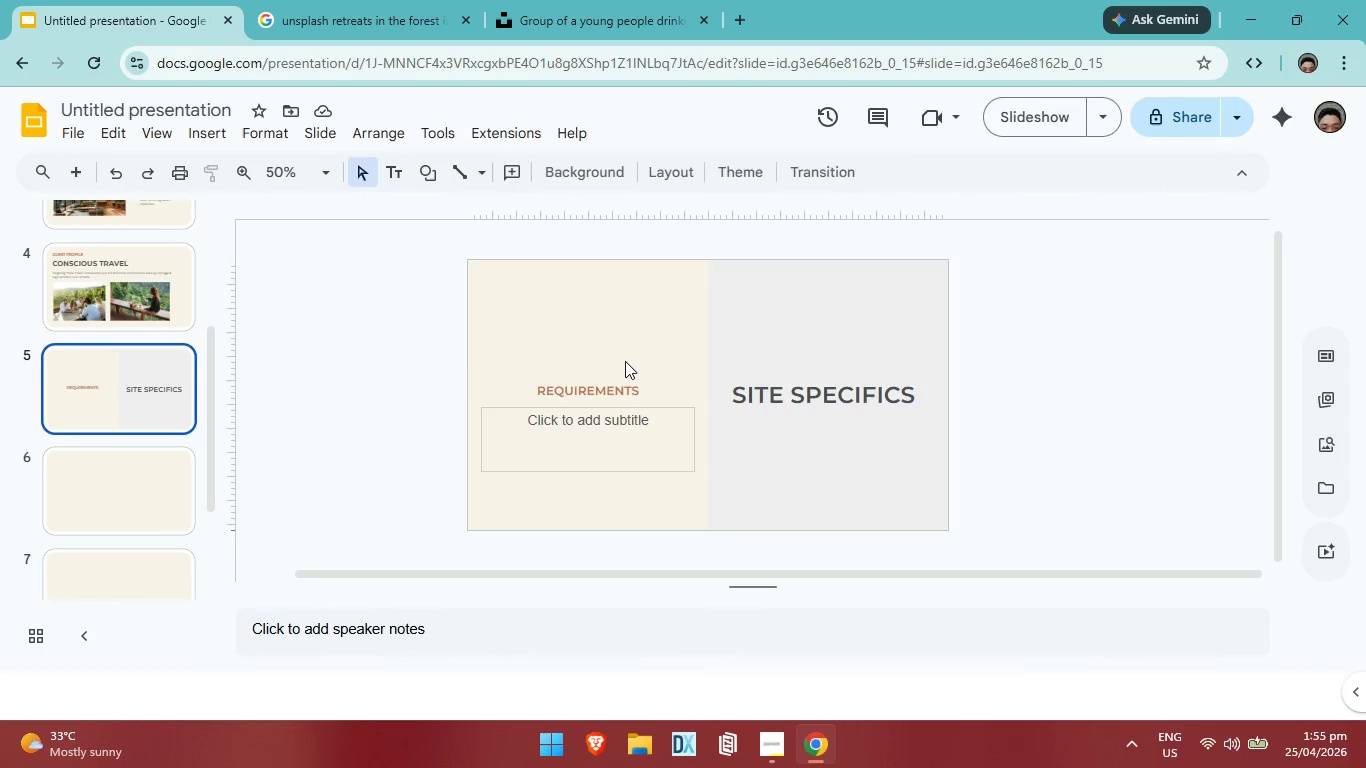 
double_click([625, 361])
 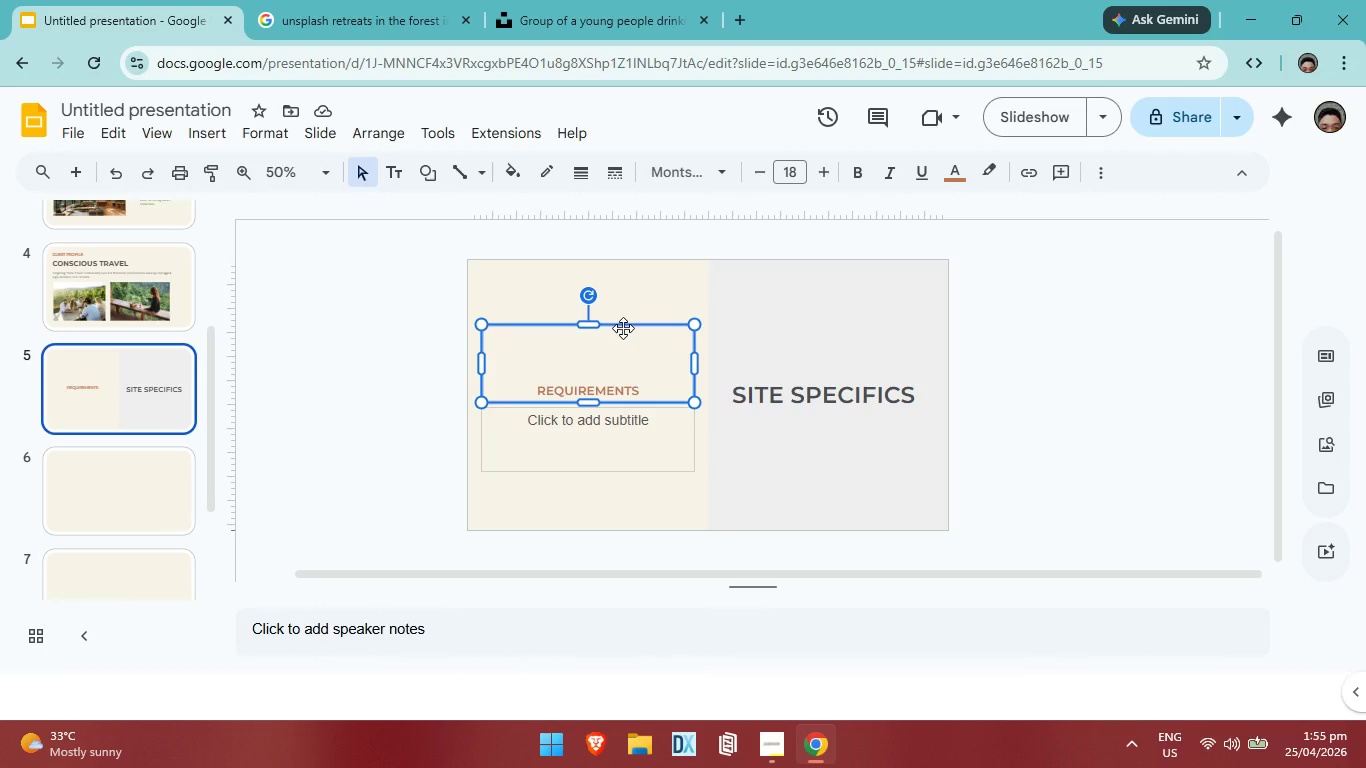 
left_click_drag(start_coordinate=[623, 328], to_coordinate=[570, 226])
 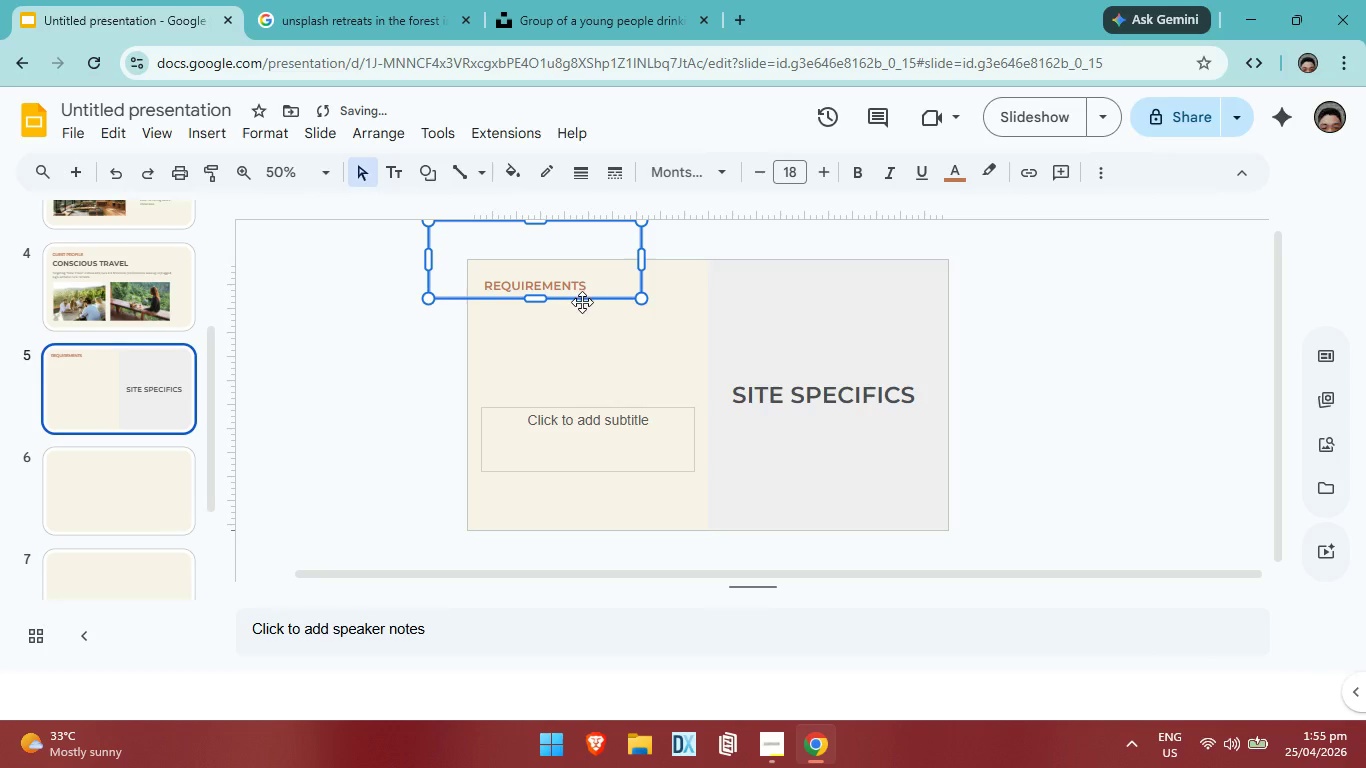 
left_click_drag(start_coordinate=[584, 300], to_coordinate=[611, 353])
 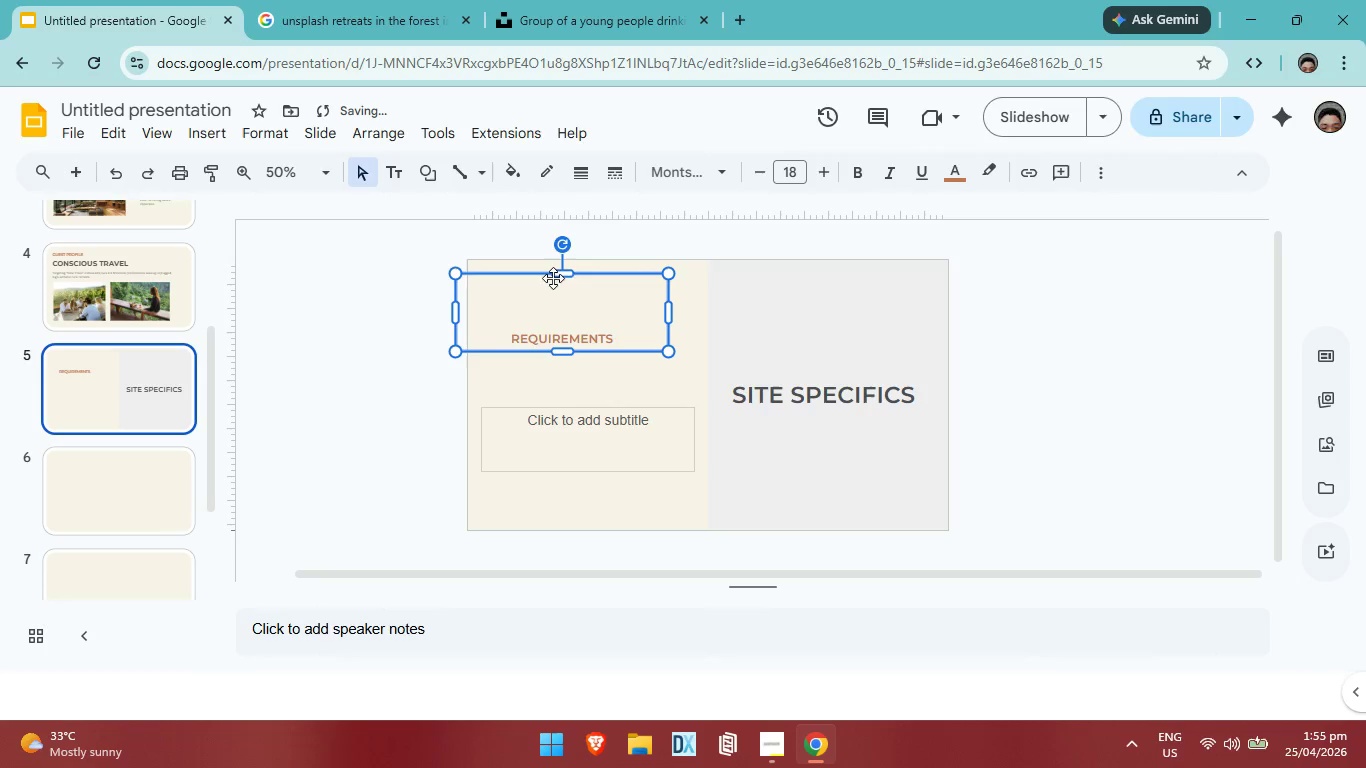 
left_click_drag(start_coordinate=[557, 272], to_coordinate=[568, 322])
 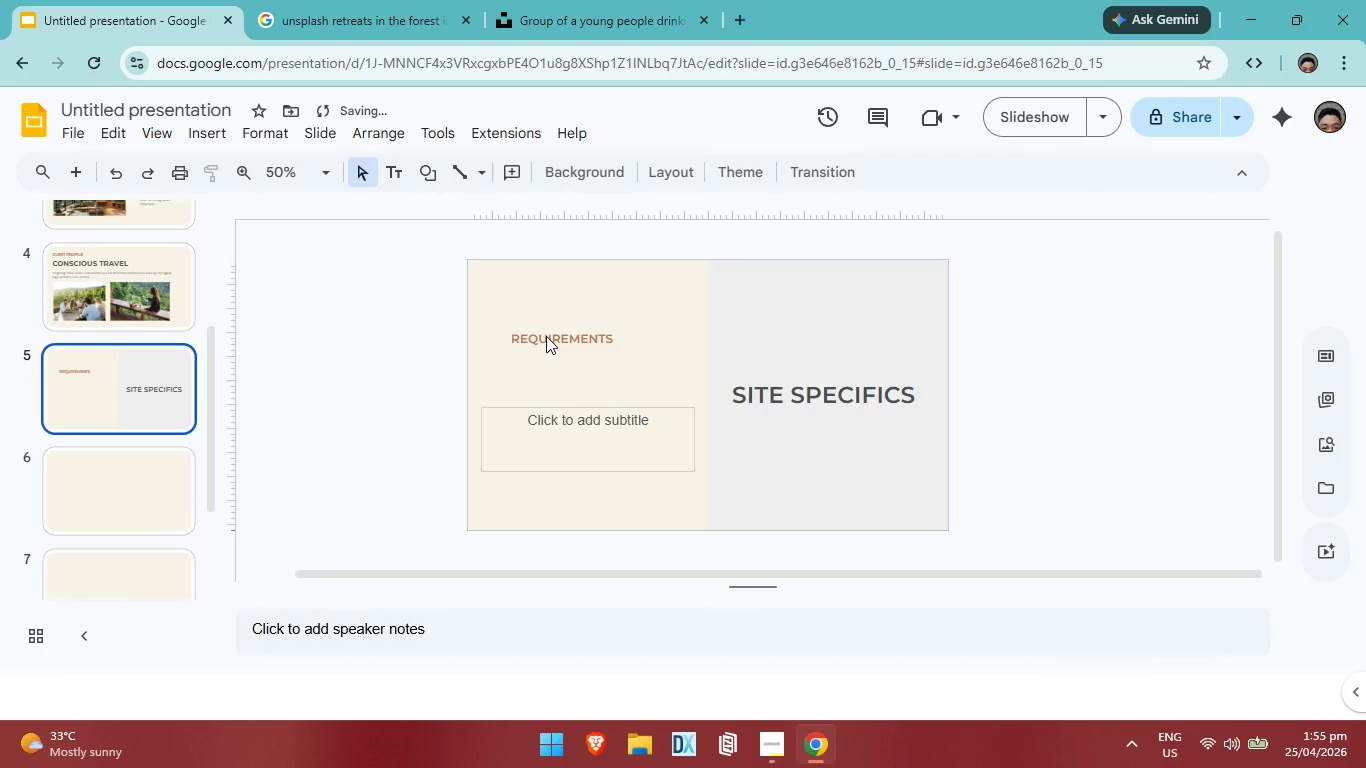 
double_click([546, 335])
 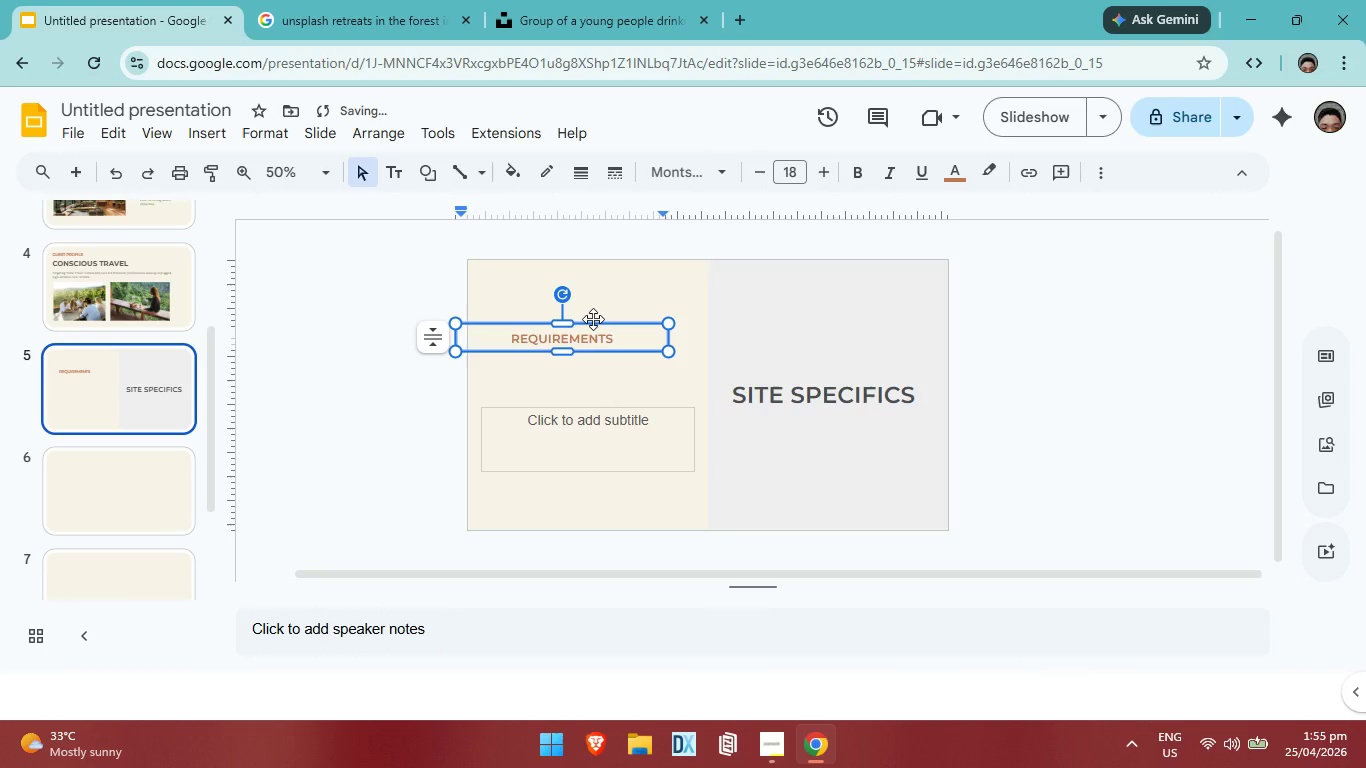 
left_click_drag(start_coordinate=[593, 319], to_coordinate=[602, 276])
 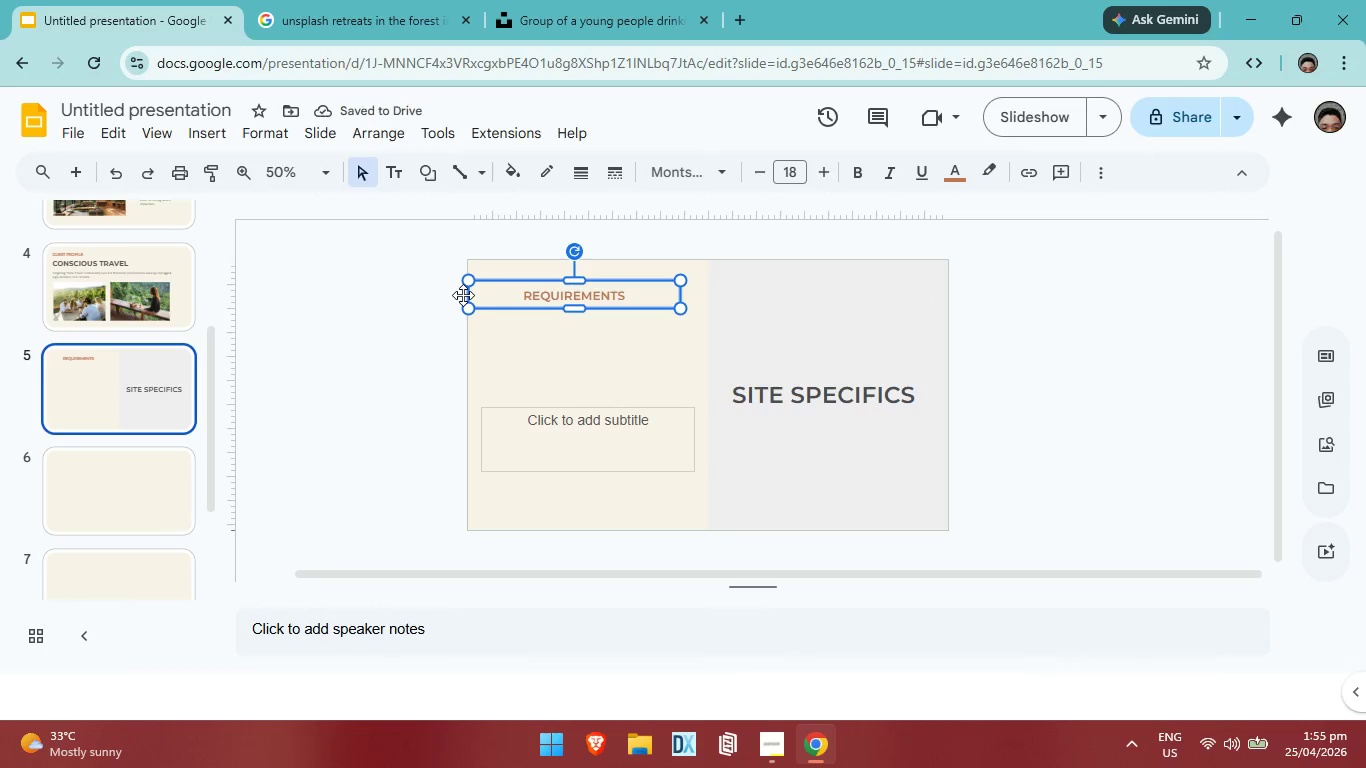 
left_click_drag(start_coordinate=[467, 296], to_coordinate=[506, 295])
 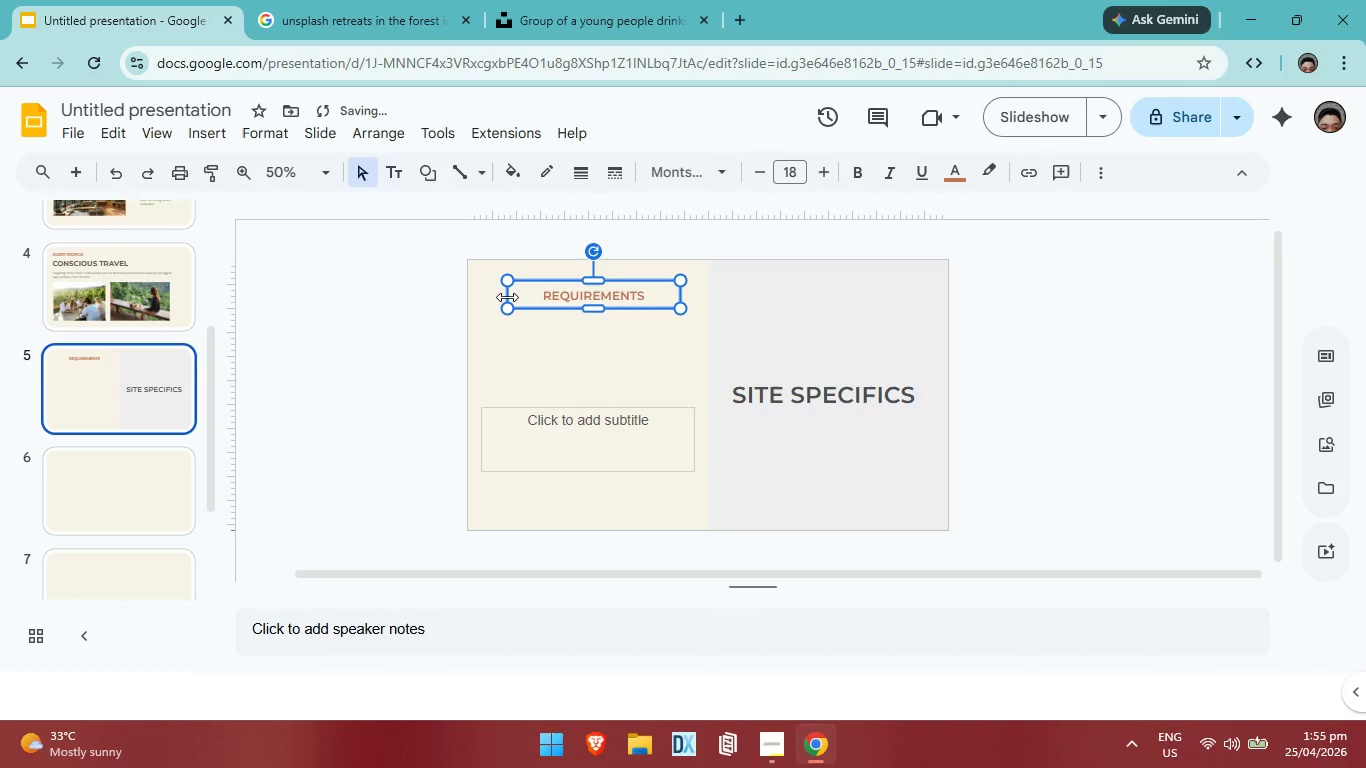 
left_click_drag(start_coordinate=[507, 297], to_coordinate=[530, 304])
 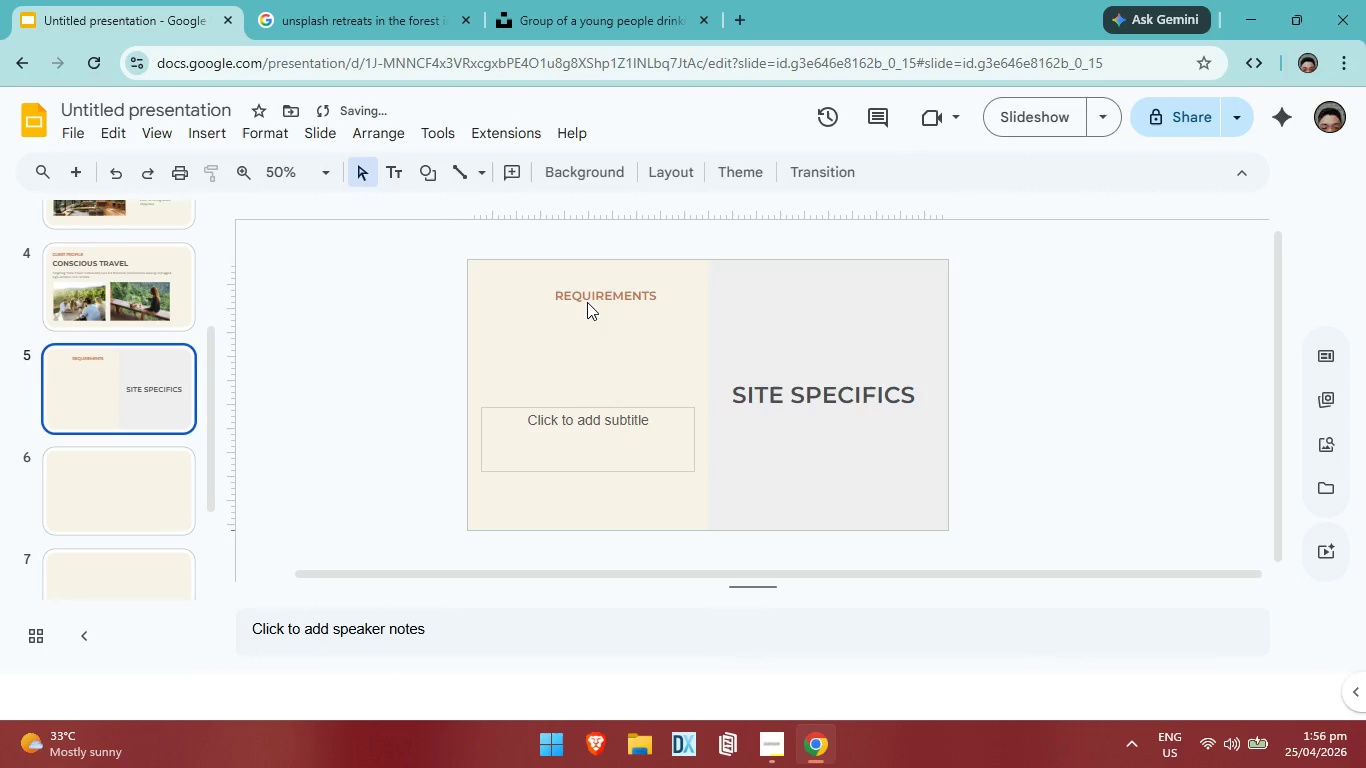 
double_click([587, 302])
 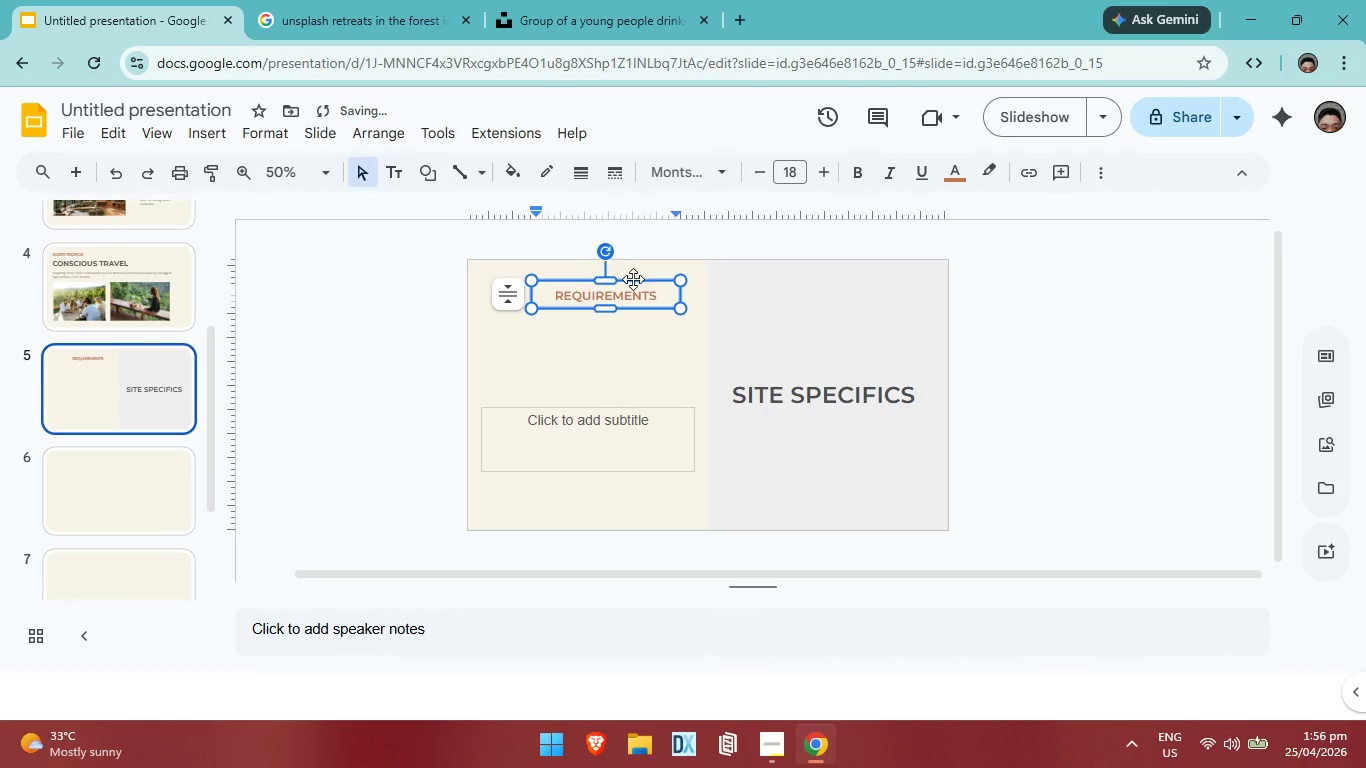 
left_click_drag(start_coordinate=[633, 279], to_coordinate=[582, 270])
 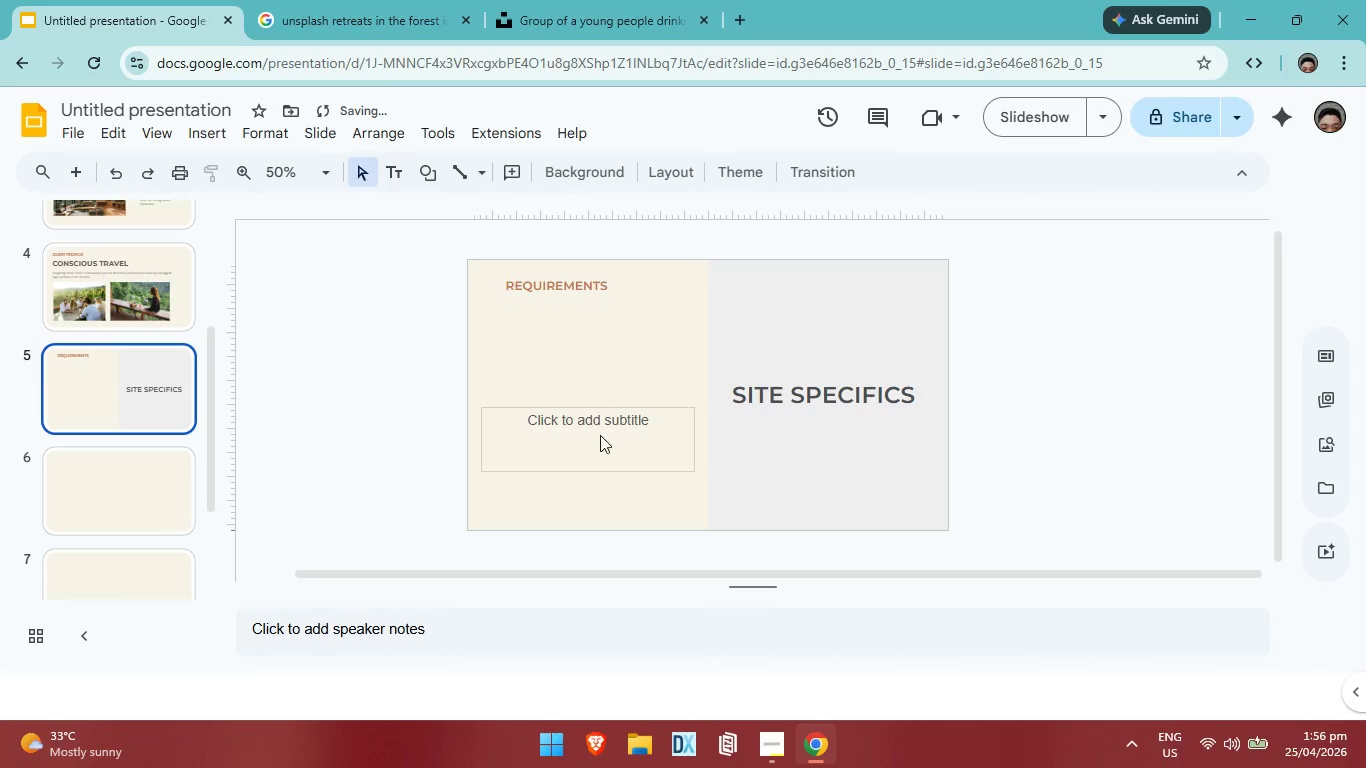 
double_click([600, 435])
 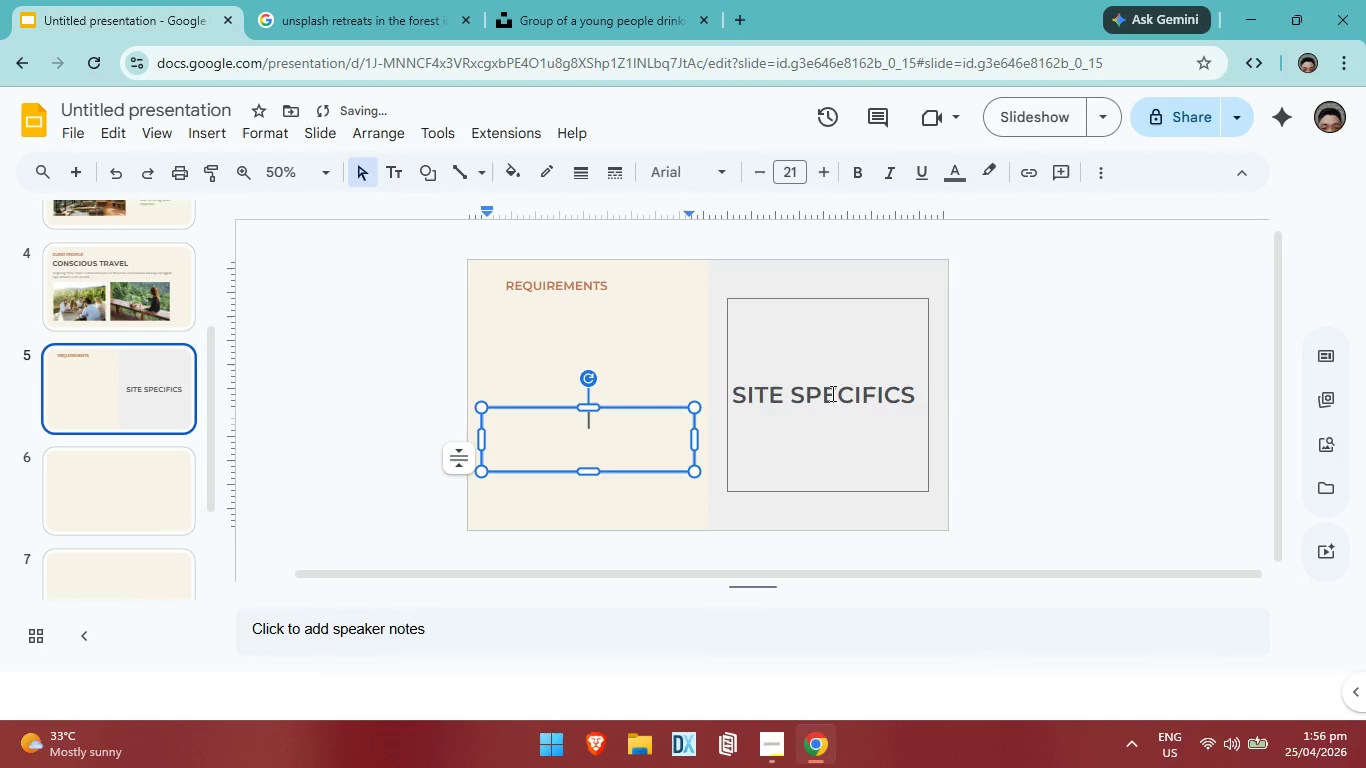 
left_click([831, 392])
 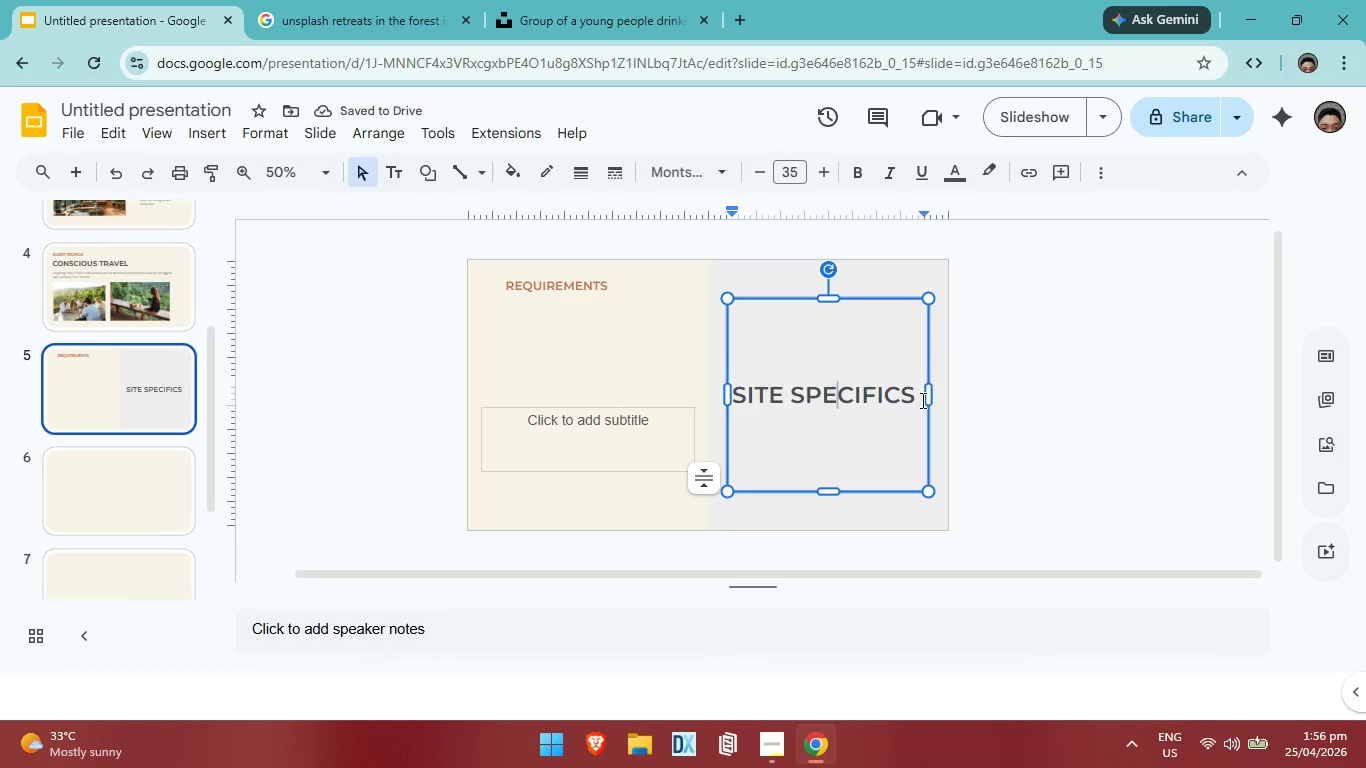 
left_click([921, 400])
 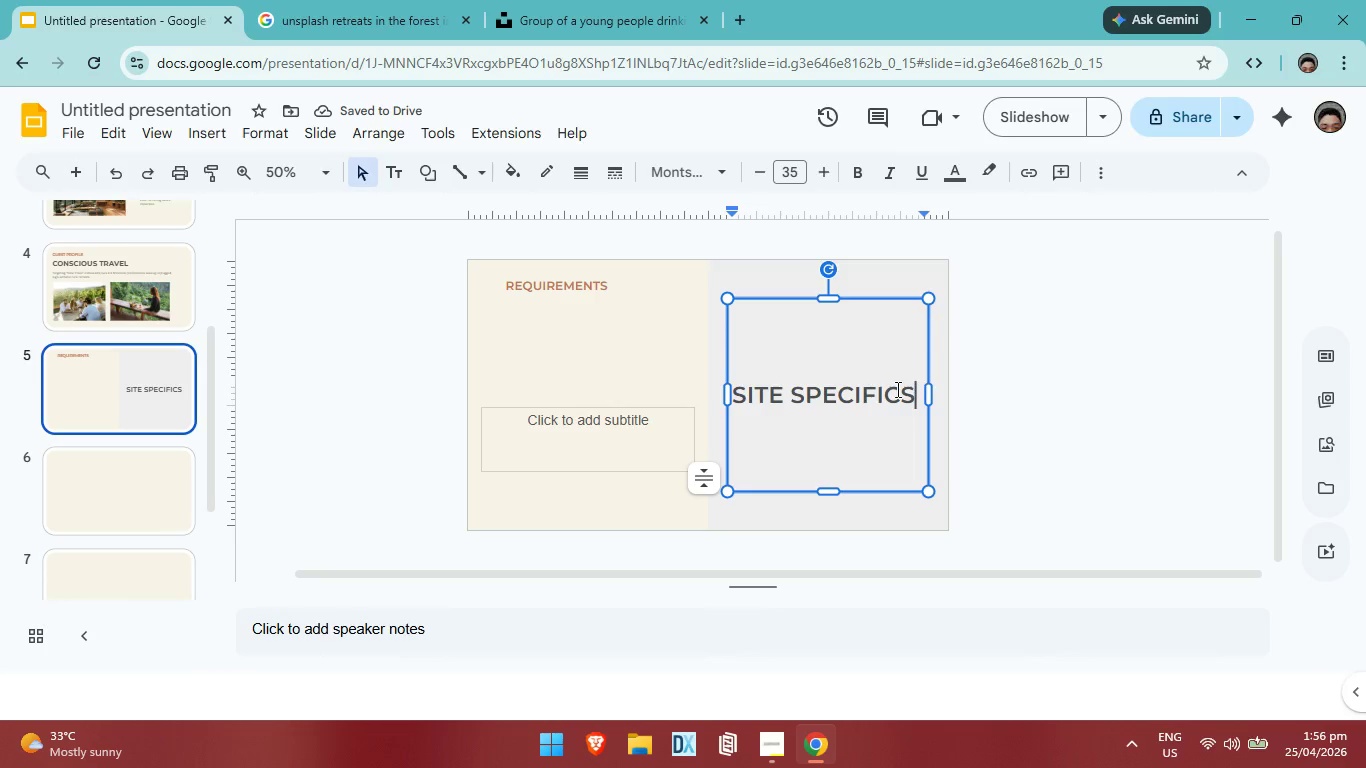 
left_click_drag(start_coordinate=[916, 390], to_coordinate=[737, 387])
 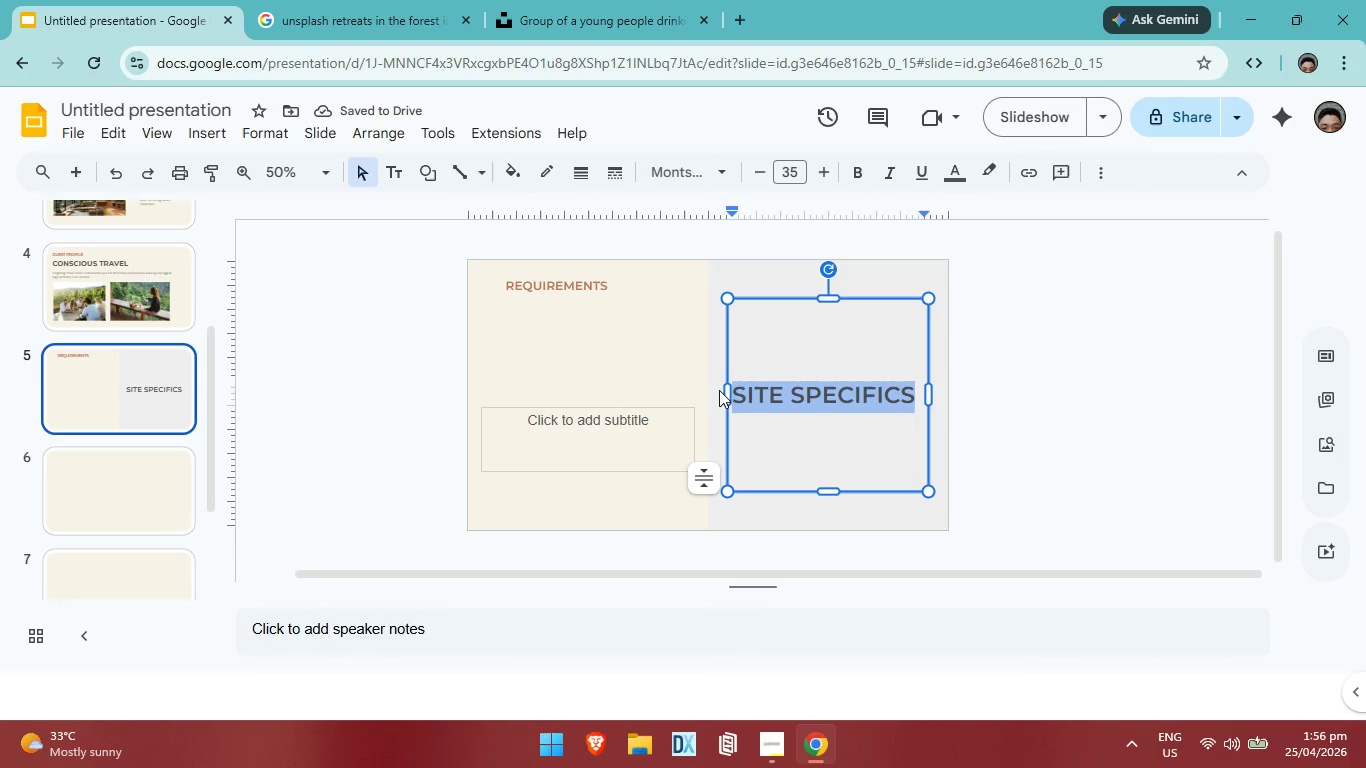 
key(Control+C)
 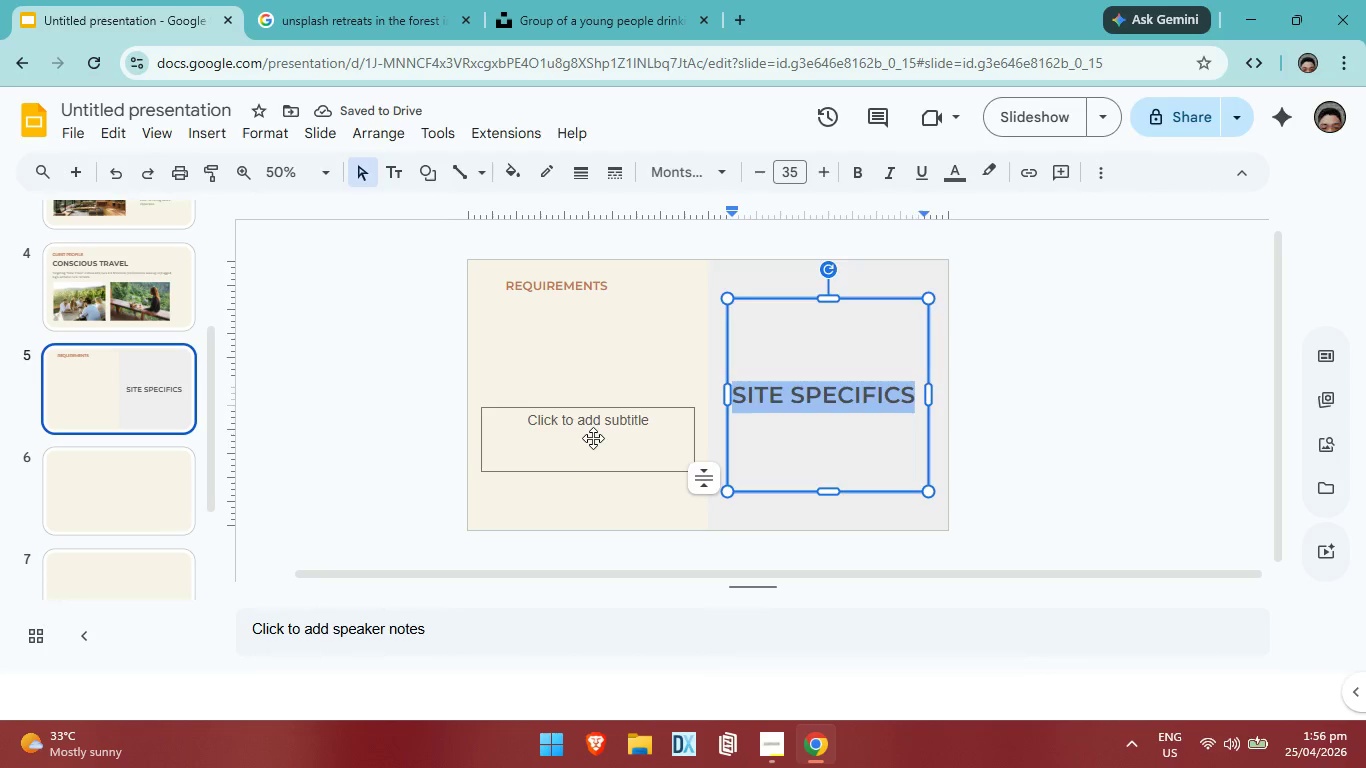 
left_click([593, 438])
 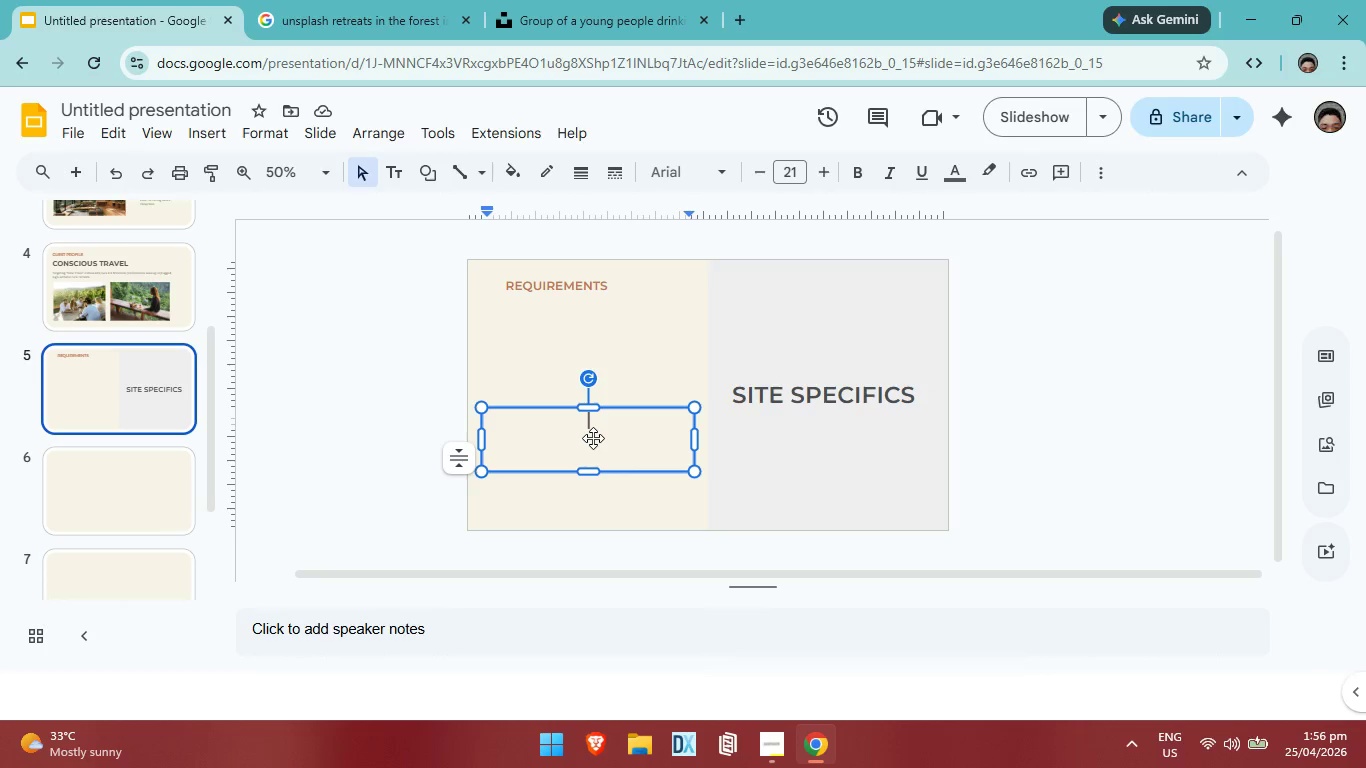 
key(Control+B)
 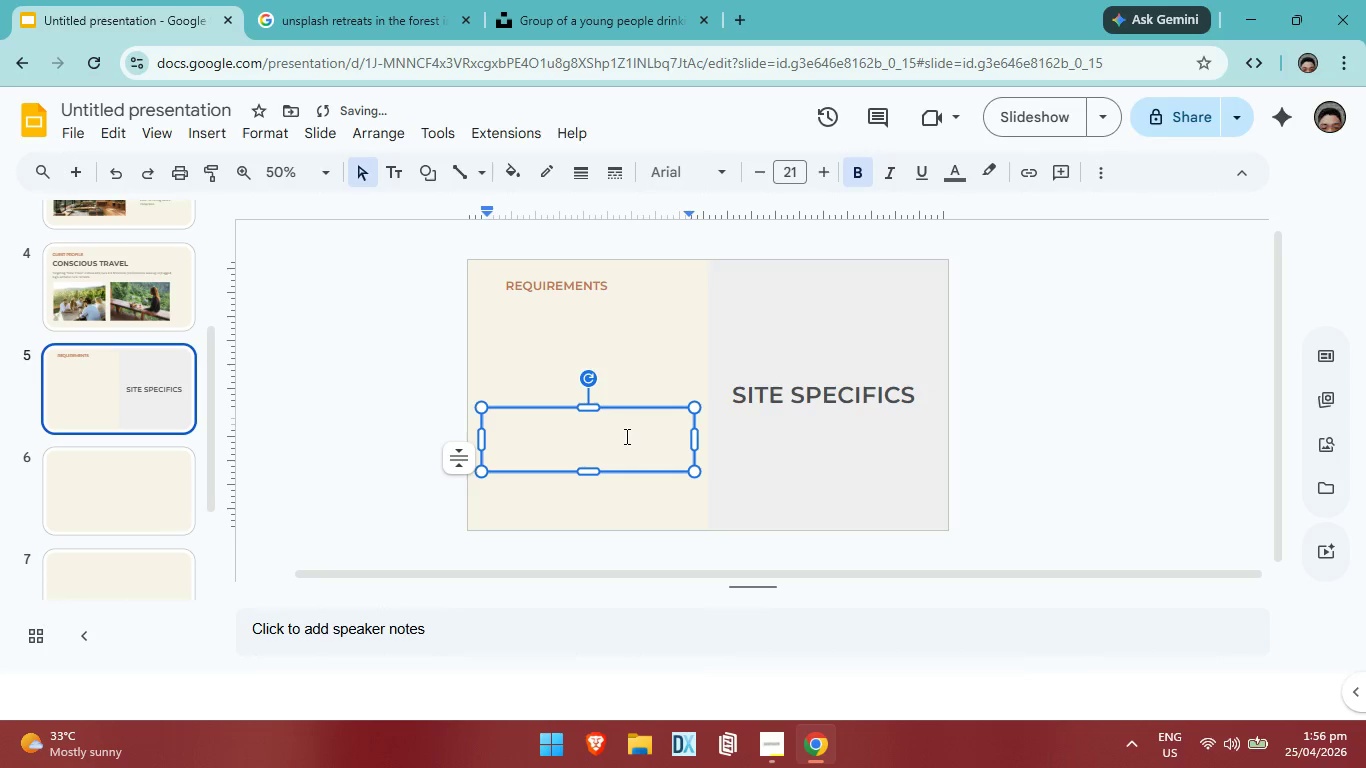 
left_click([625, 436])
 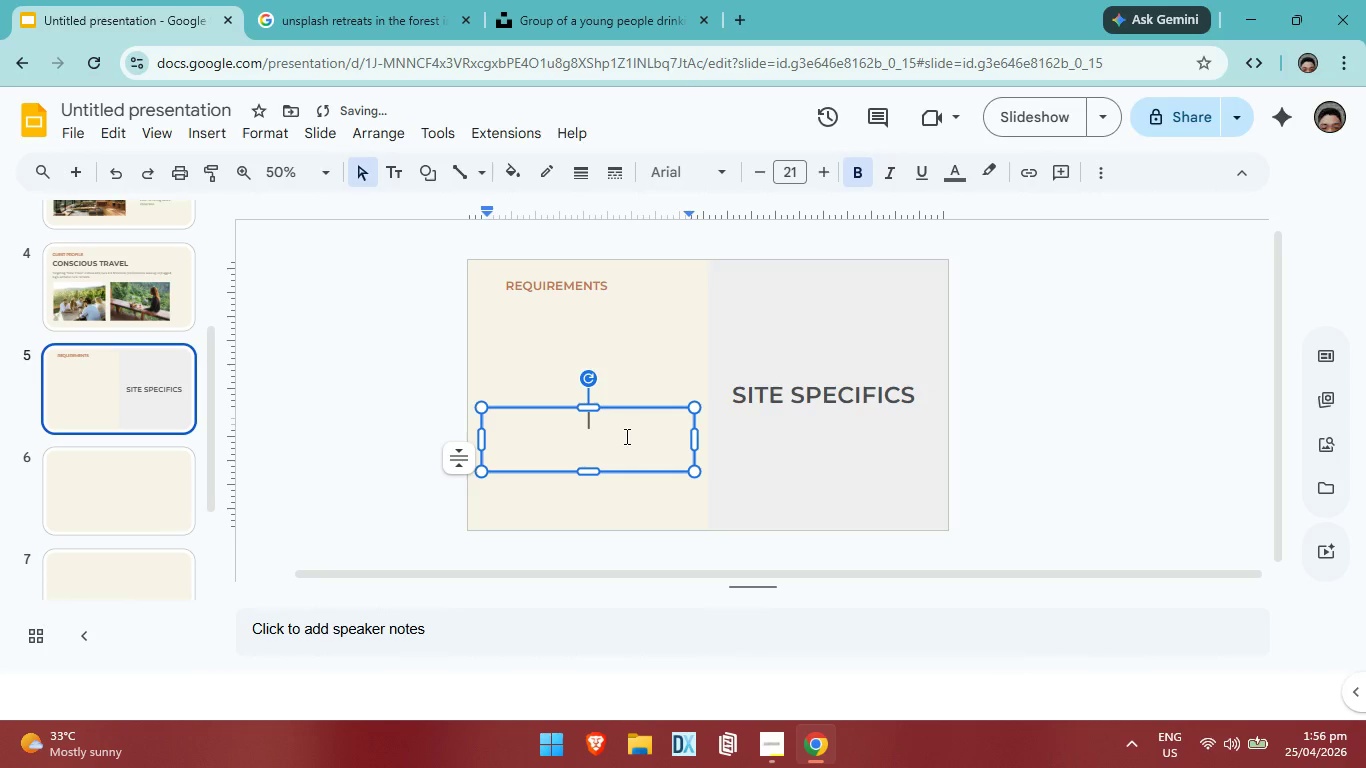 
right_click([625, 436])
 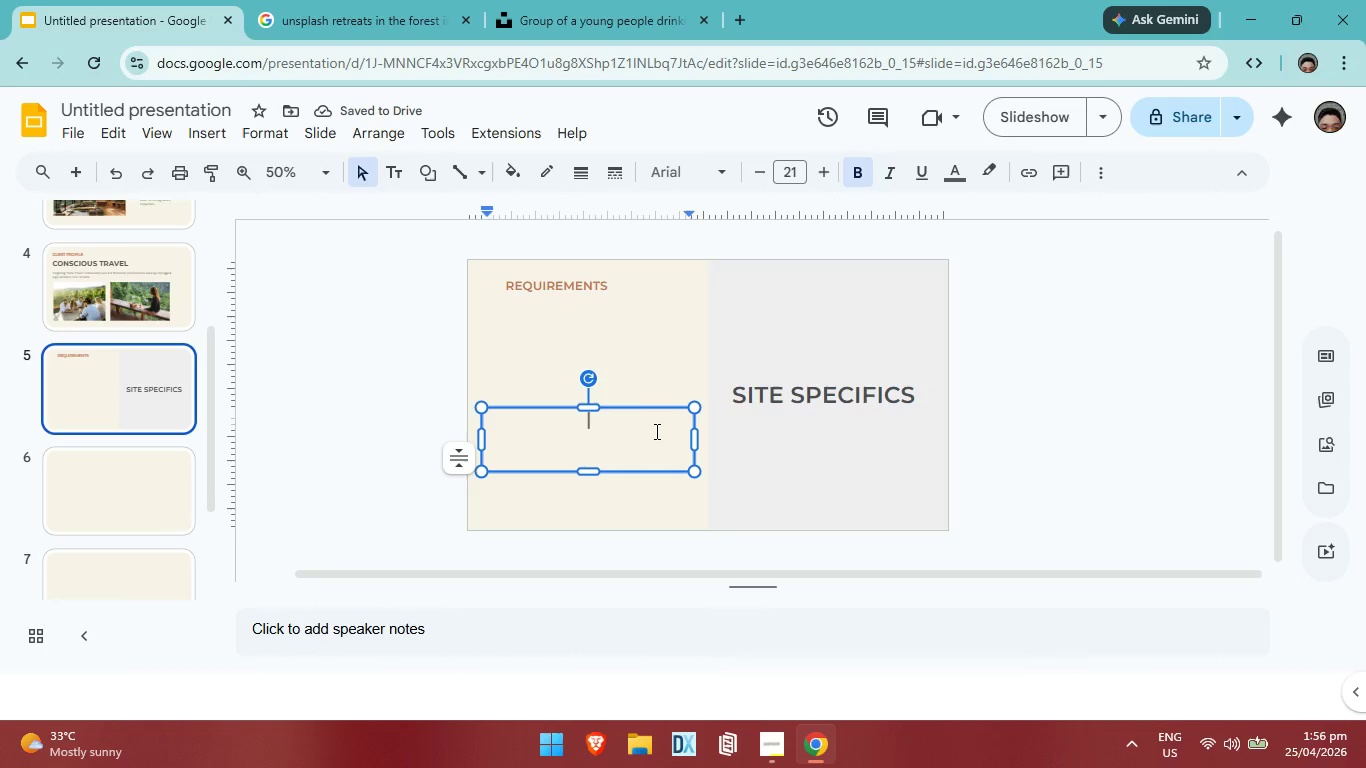 
left_click([649, 432])
 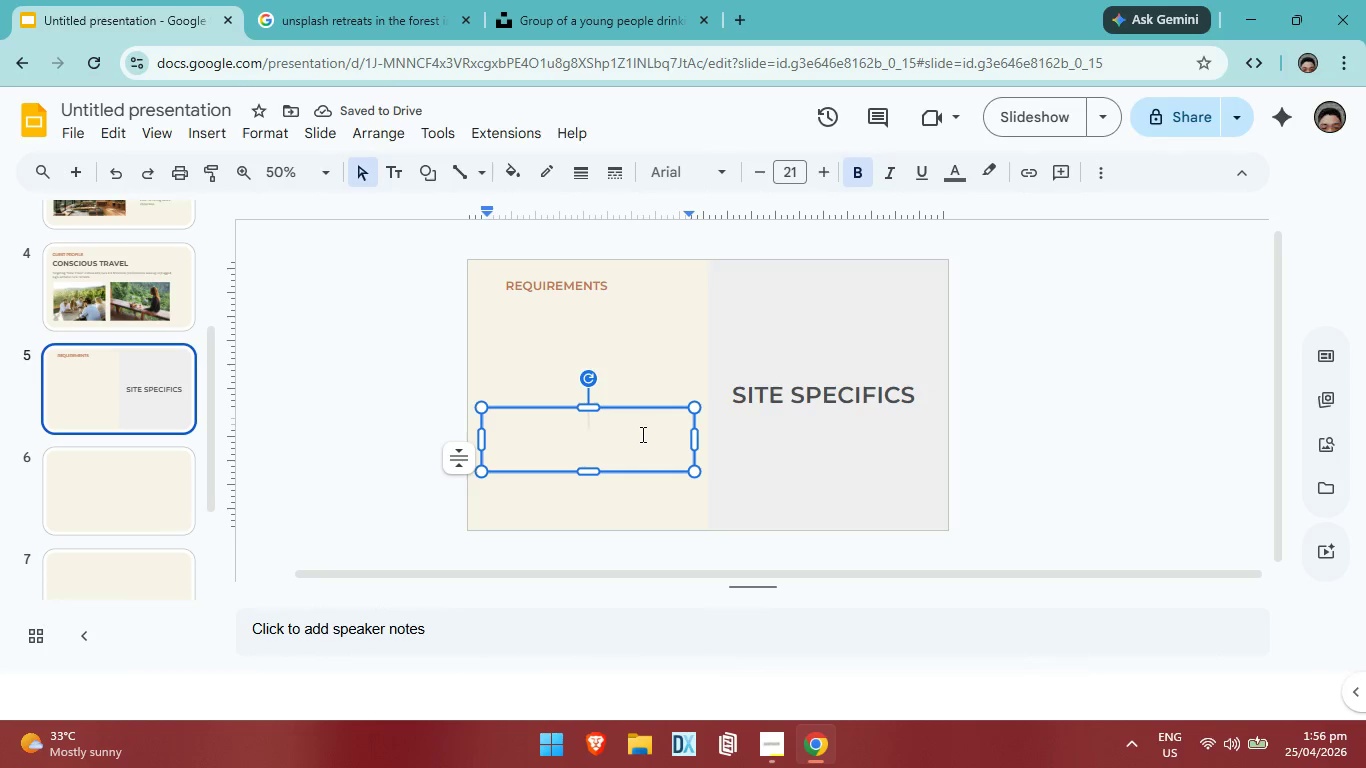 
key(S)
 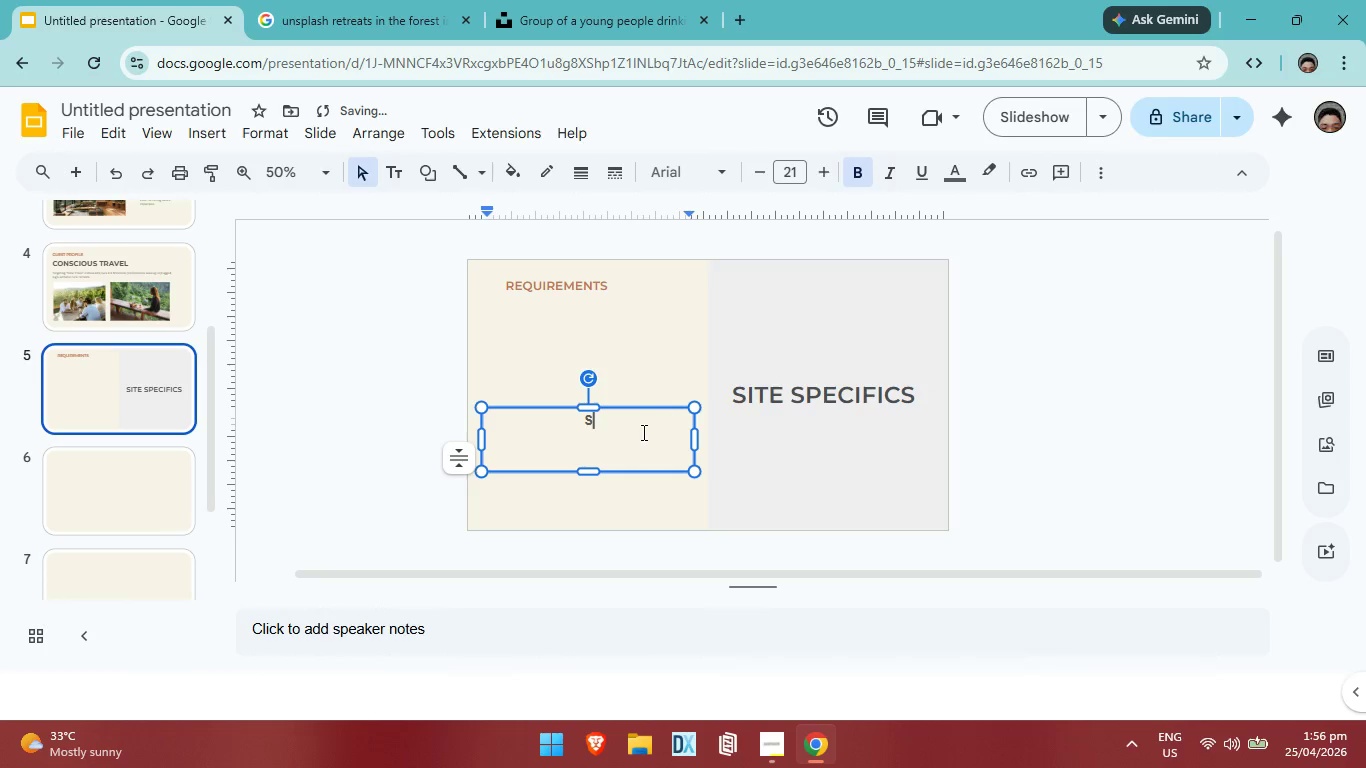 
key(Backspace)
 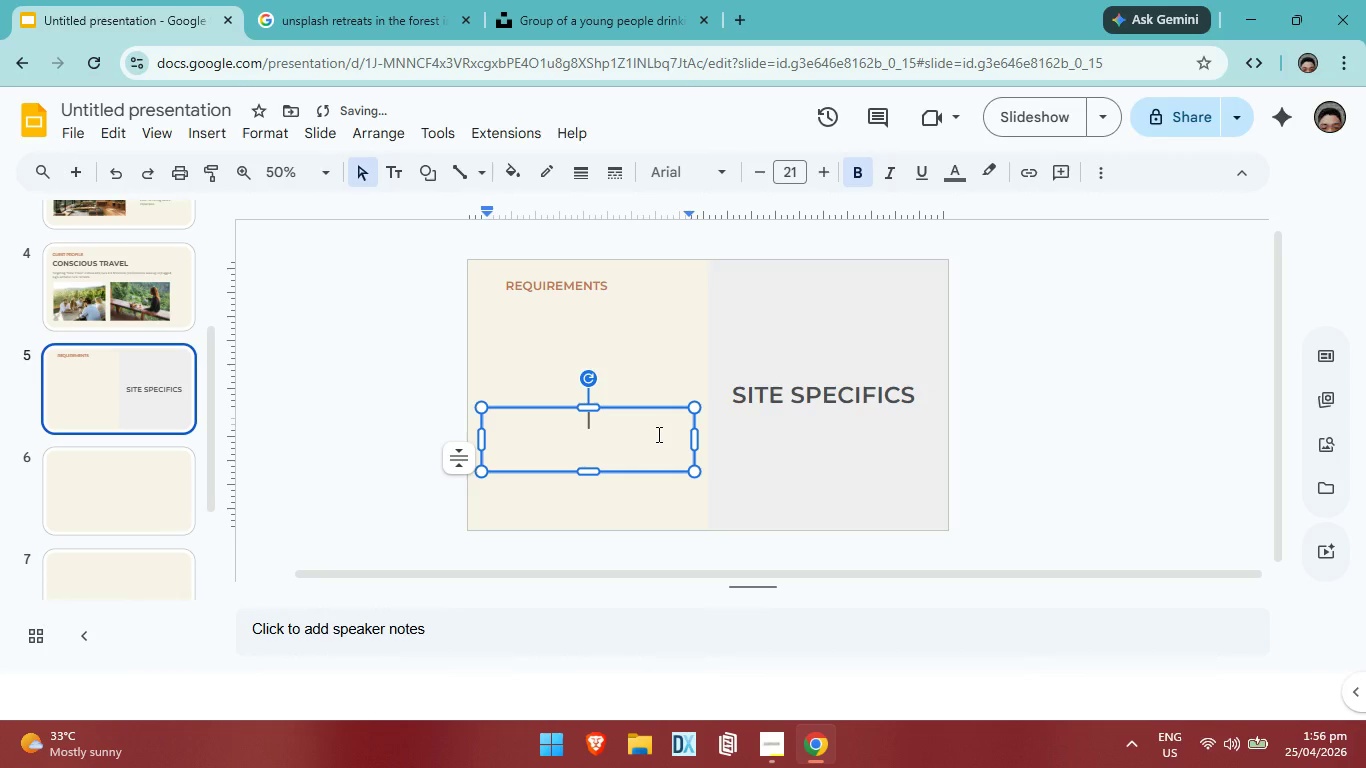 
key(Control+V)
 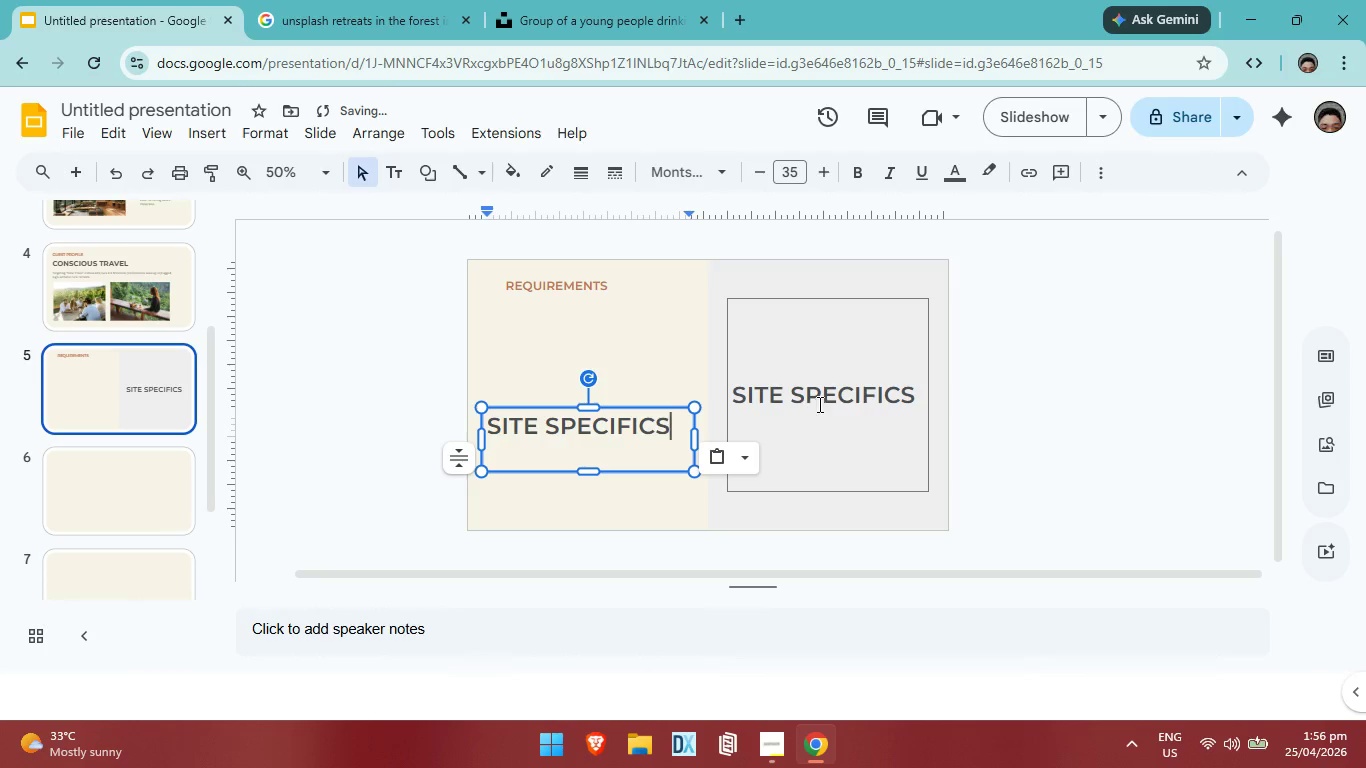 
left_click([818, 402])
 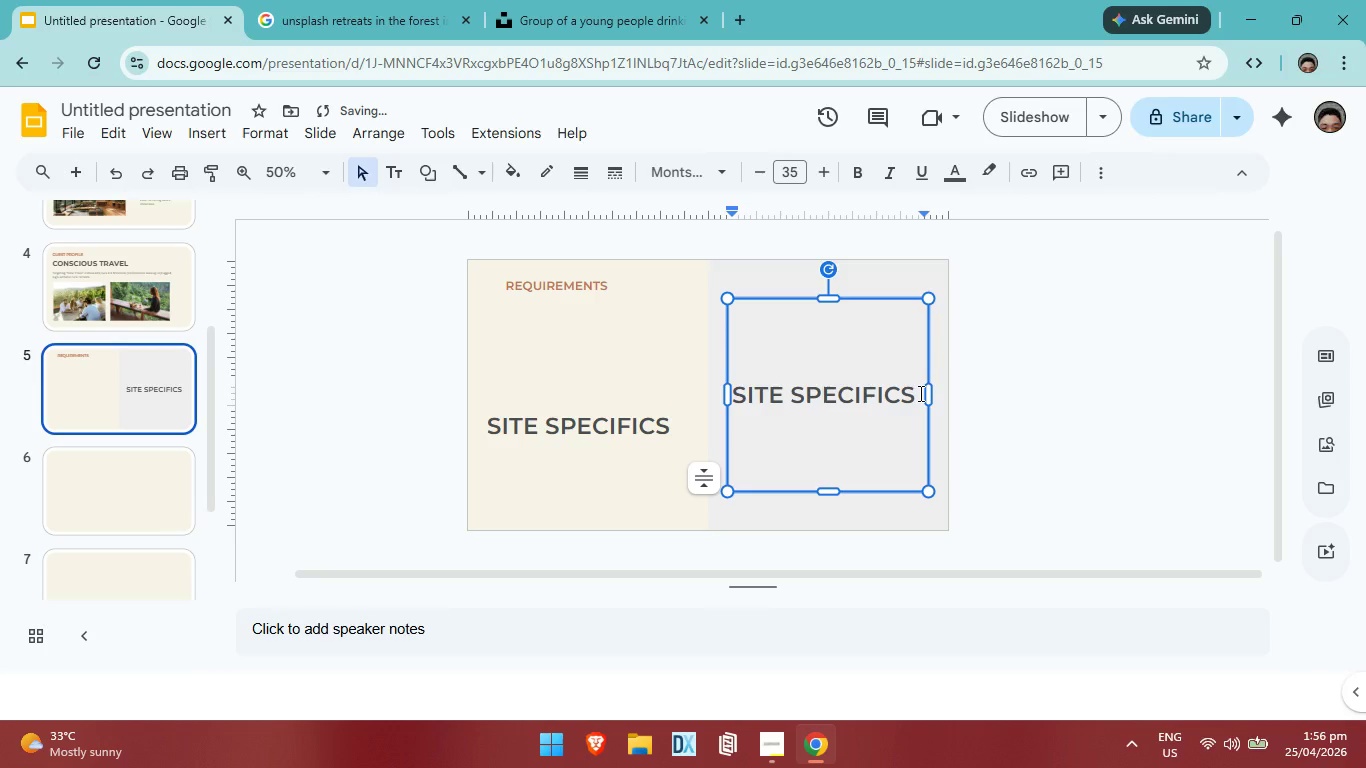 
left_click([919, 393])
 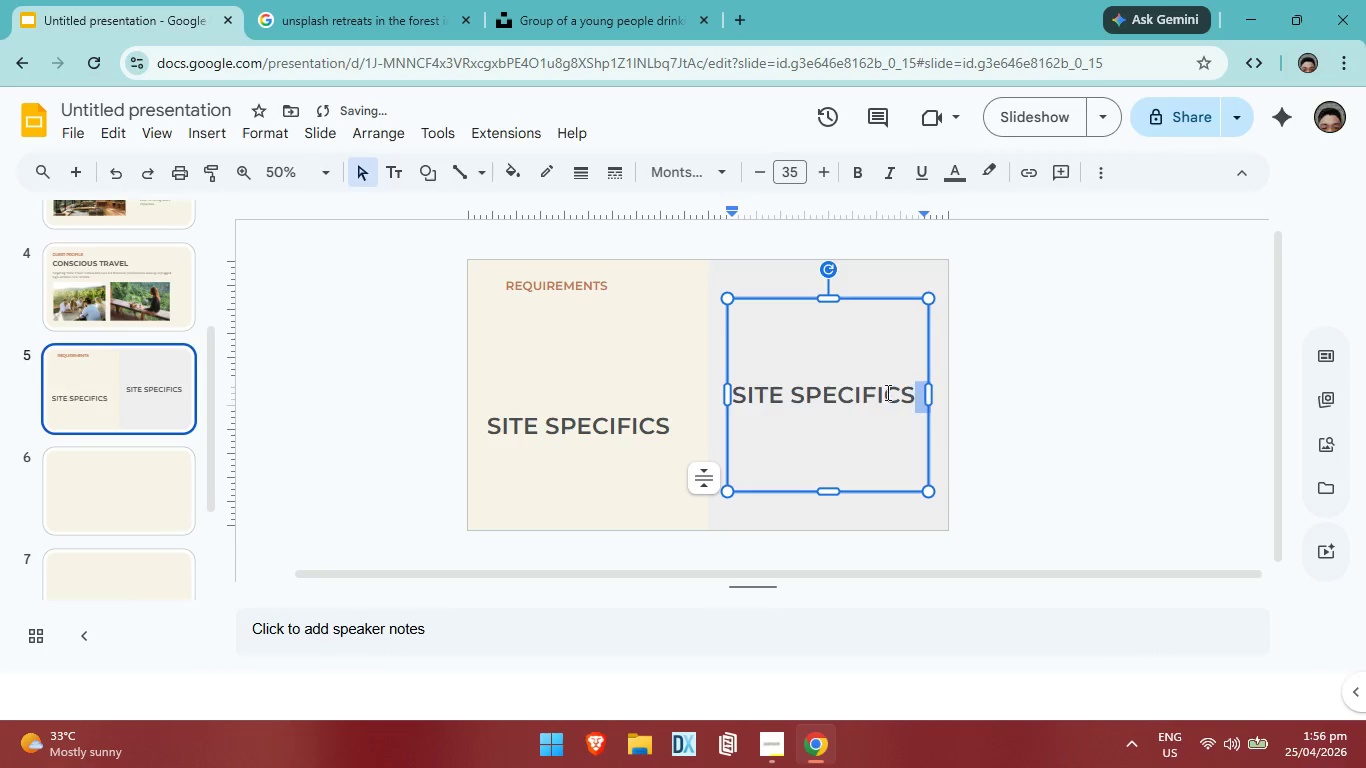 
left_click_drag(start_coordinate=[919, 393], to_coordinate=[775, 392])
 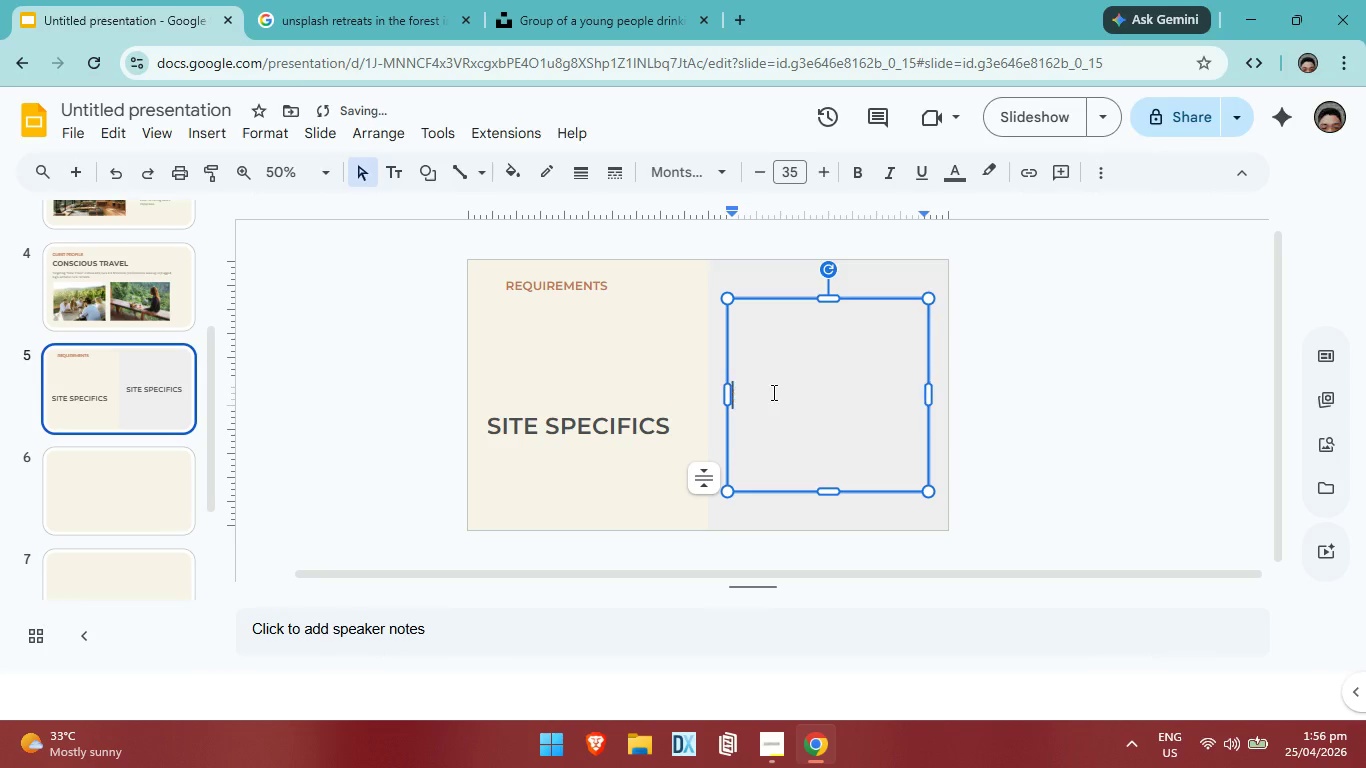 
key(Backspace)
 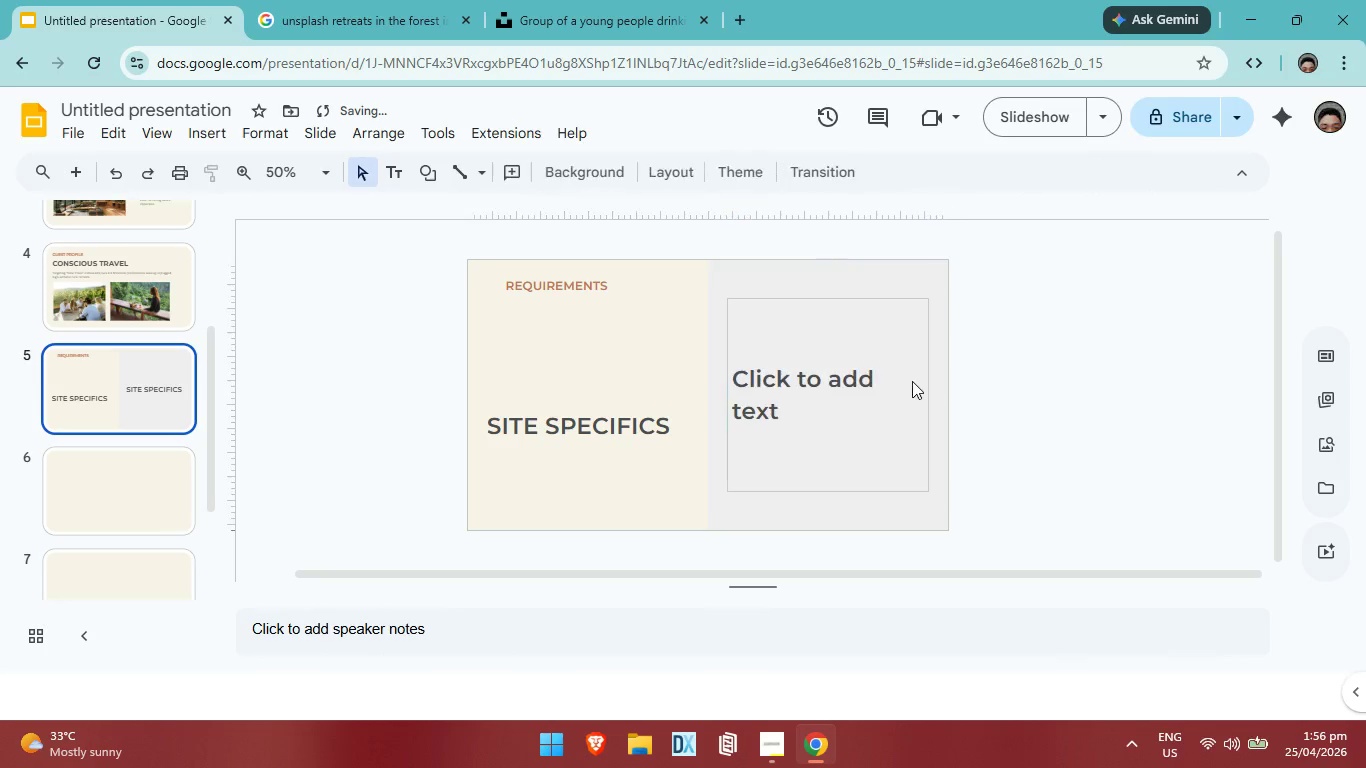 
double_click([885, 374])
 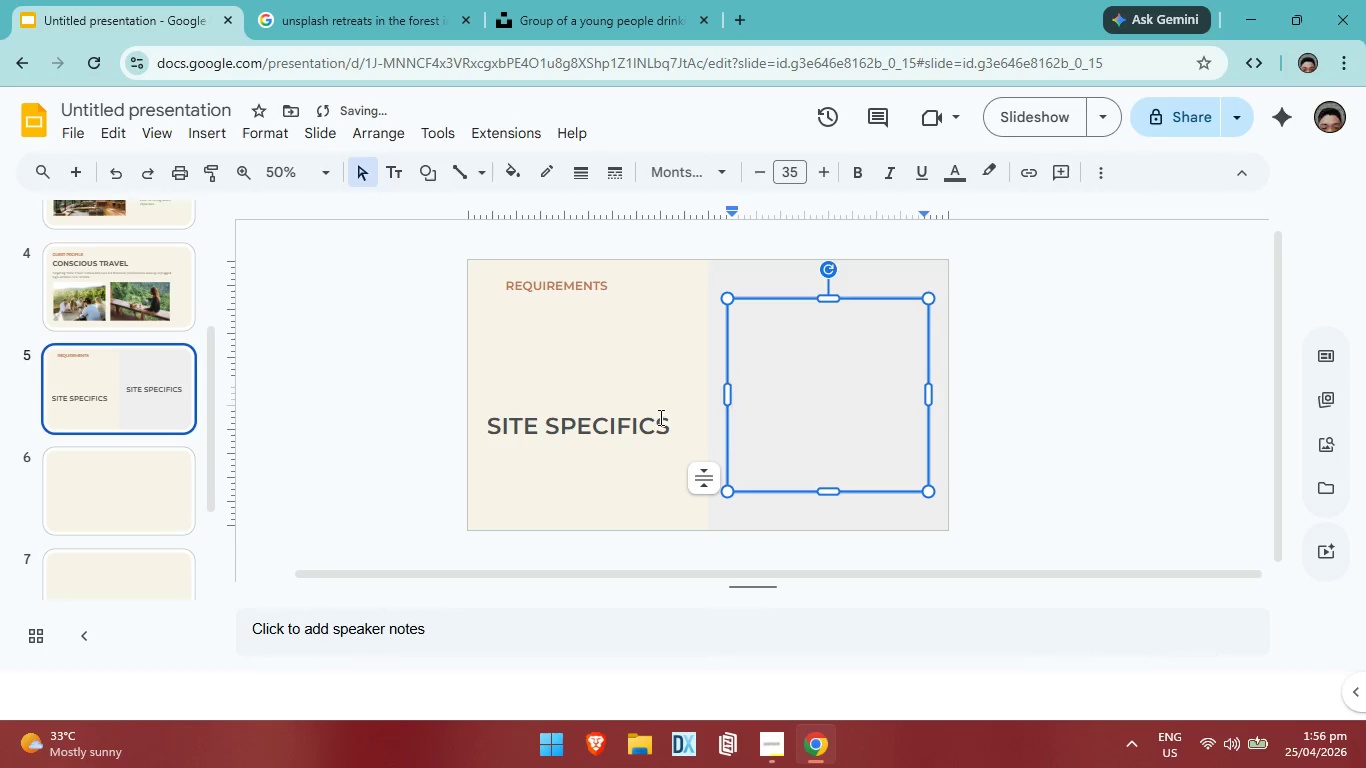 
left_click([658, 419])
 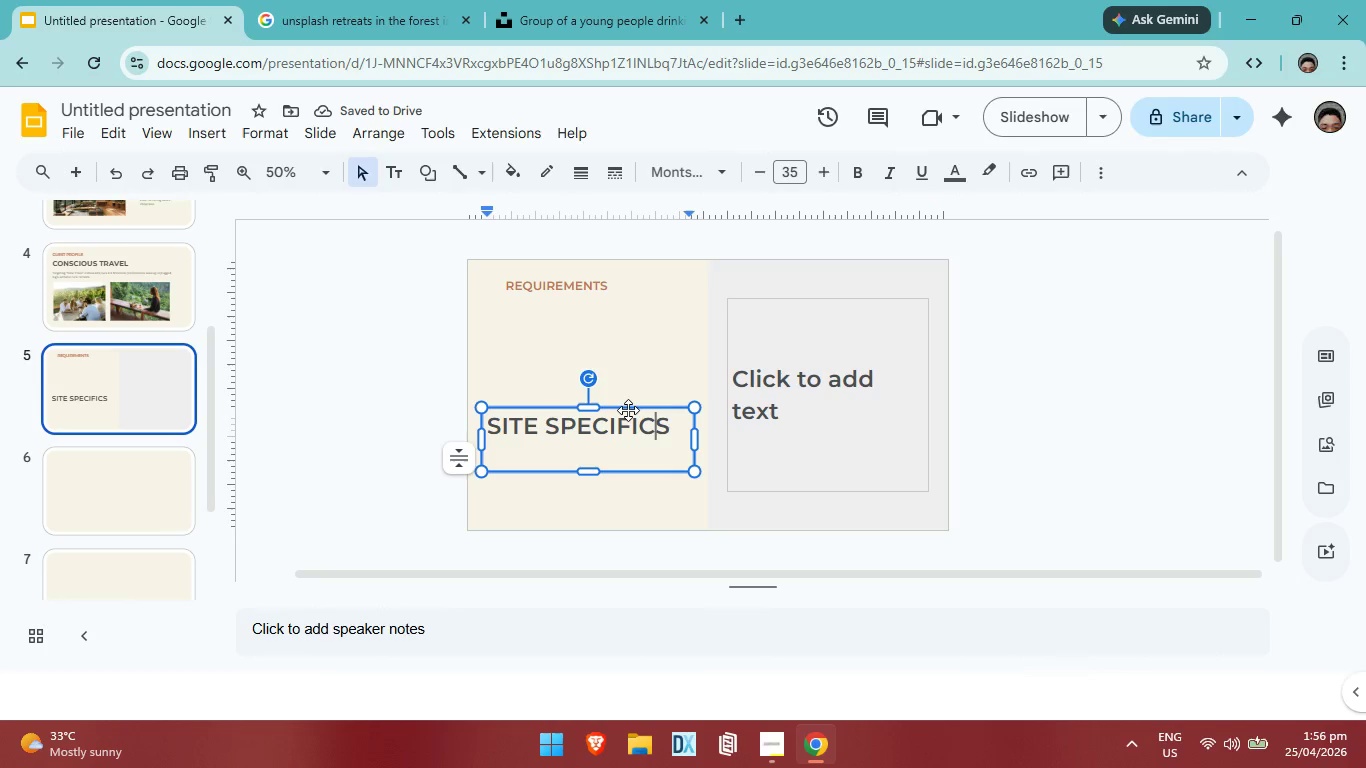 
left_click_drag(start_coordinate=[628, 410], to_coordinate=[626, 311])
 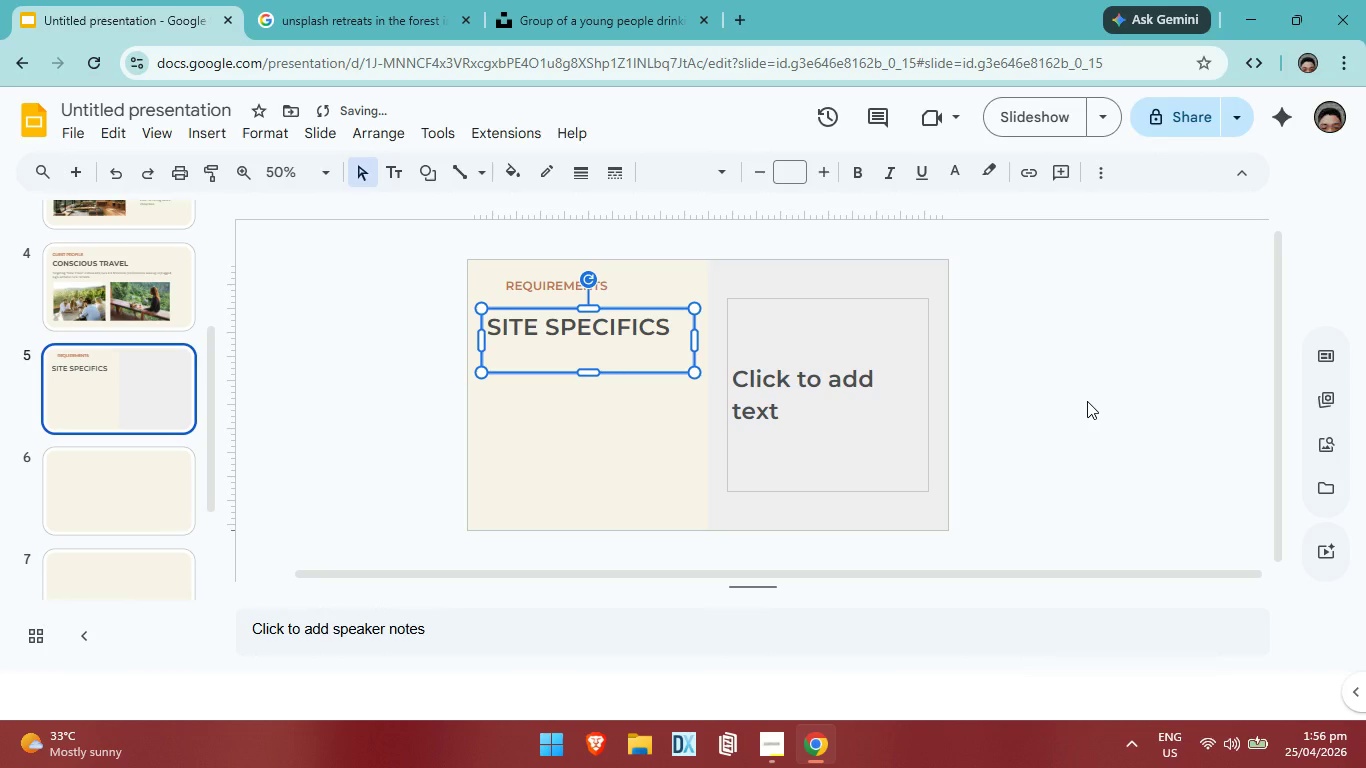 
left_click([1087, 401])
 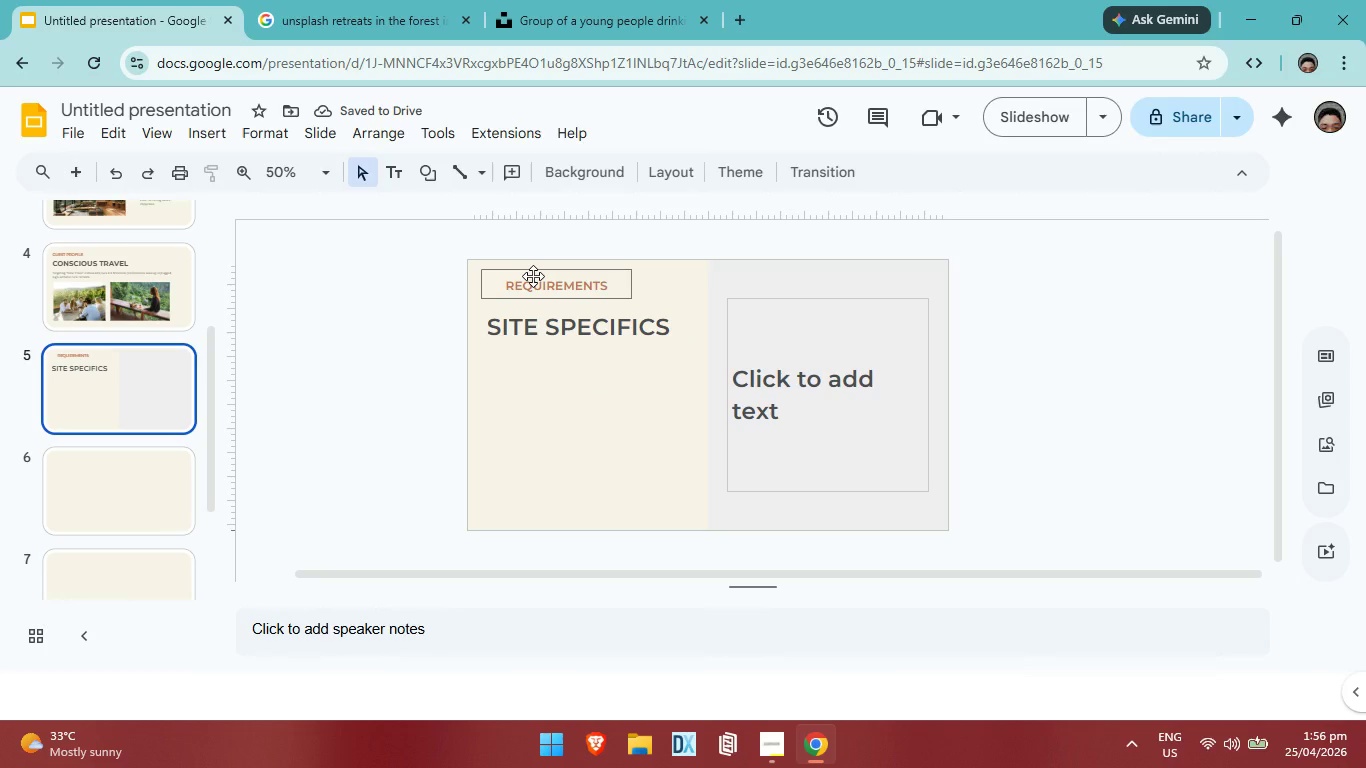 
left_click([532, 276])
 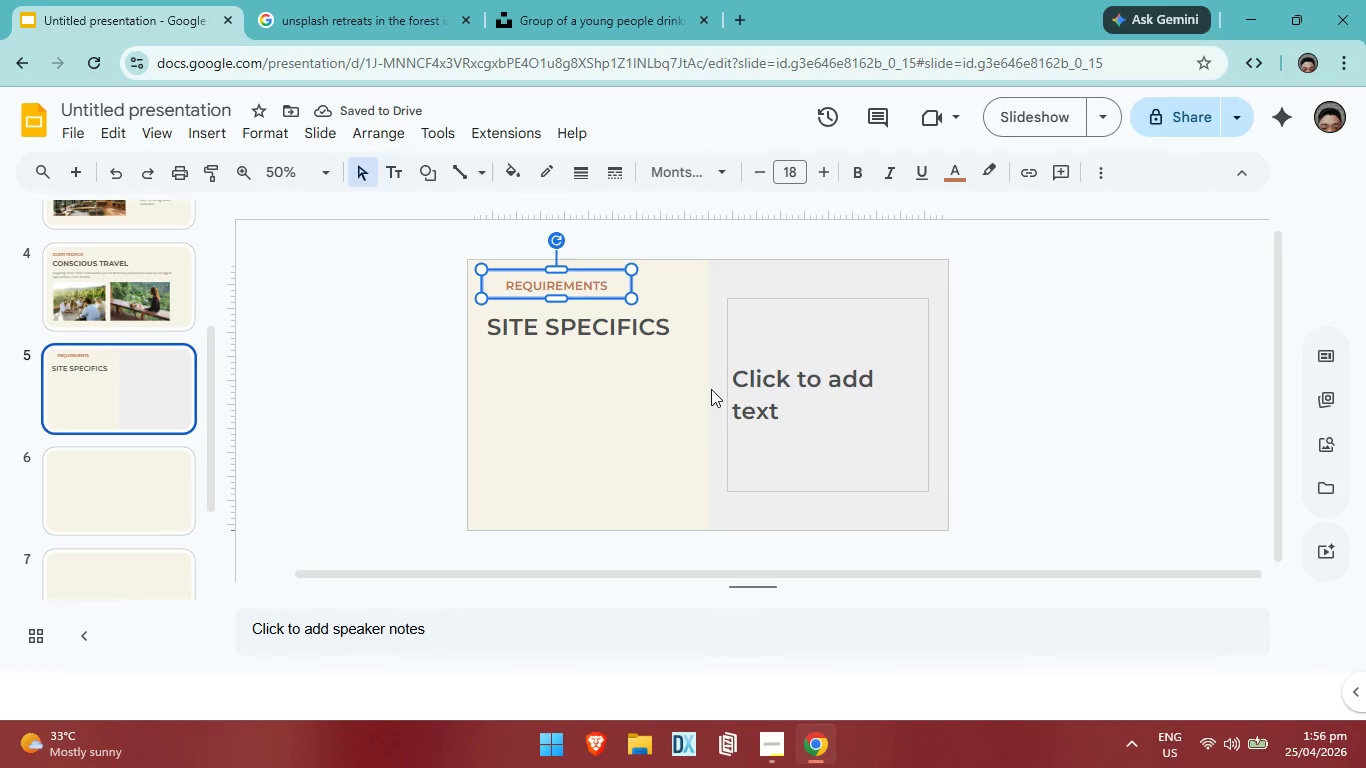 
hold_key(key=ArrowLeft, duration=0.84)
 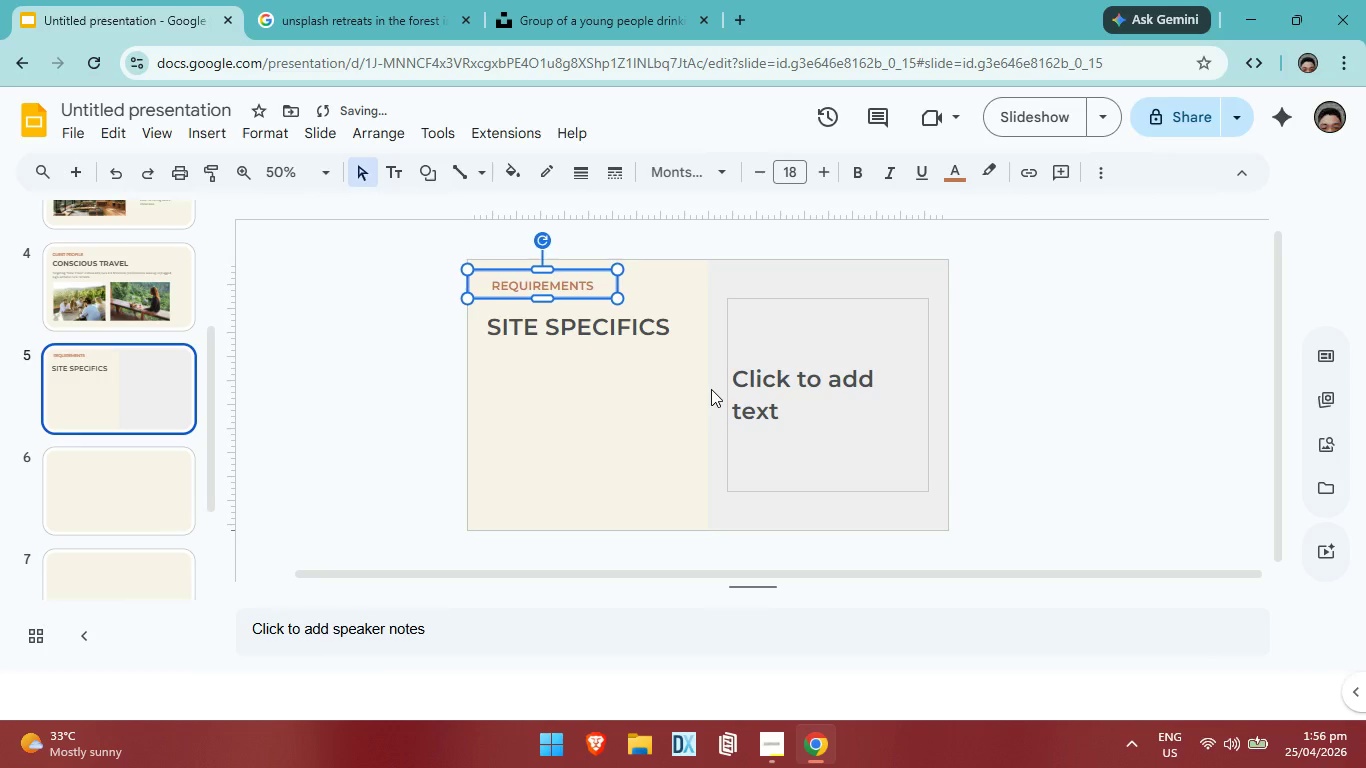 
key(ArrowLeft)
 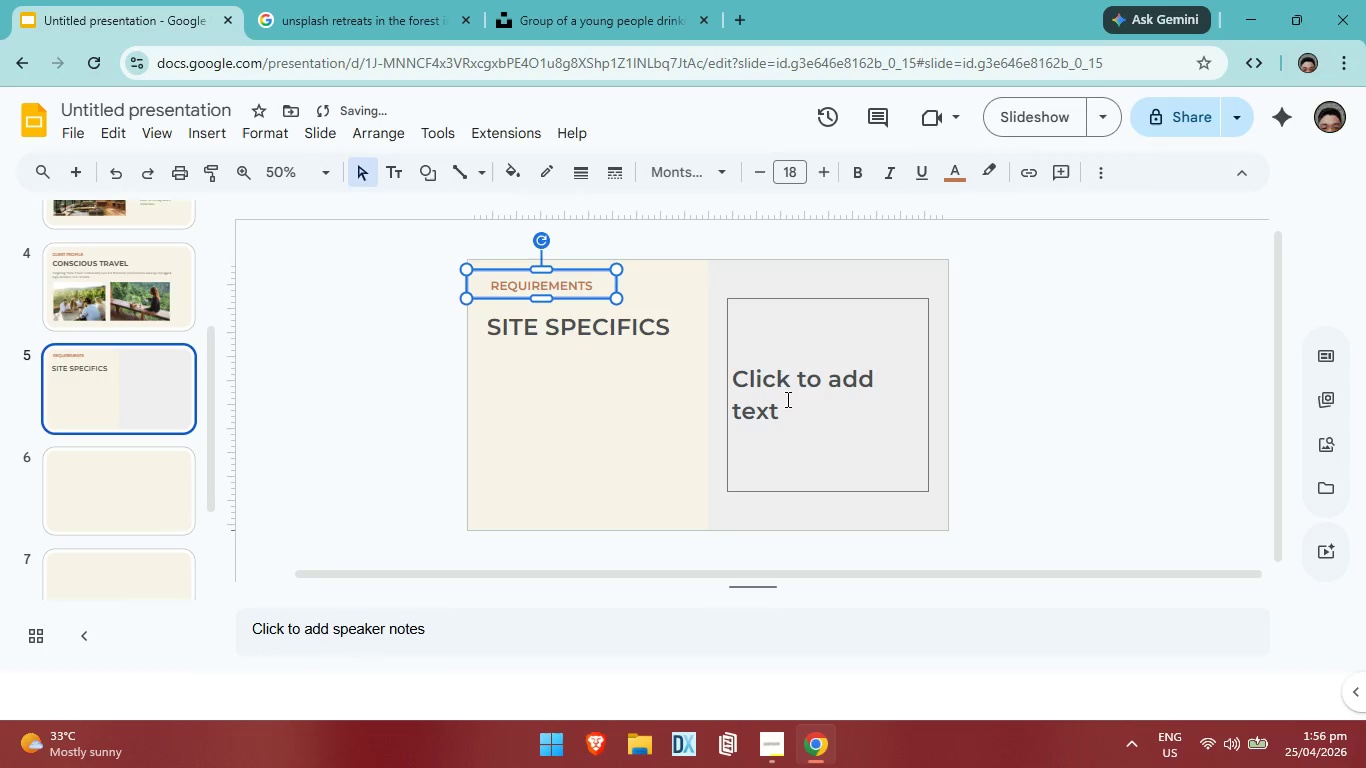 
key(ArrowLeft)
 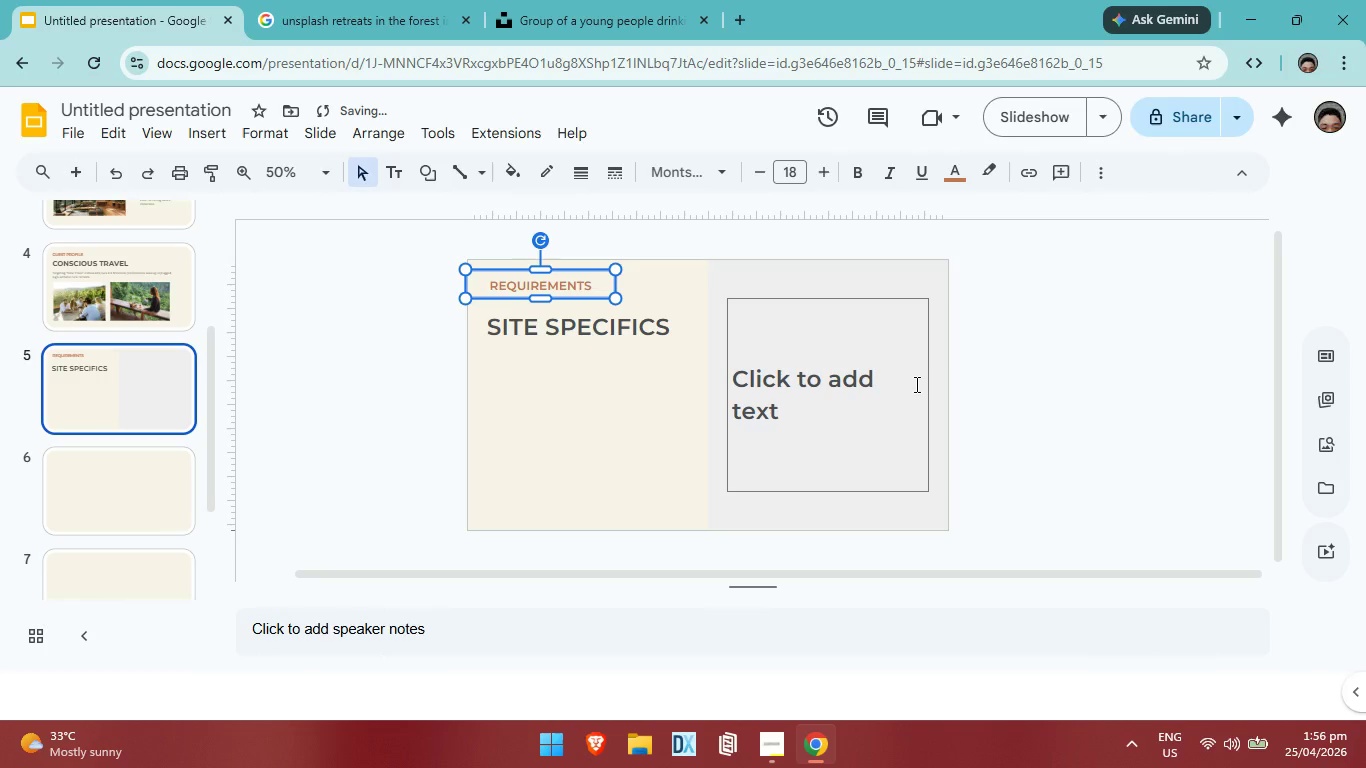 
key(ArrowLeft)
 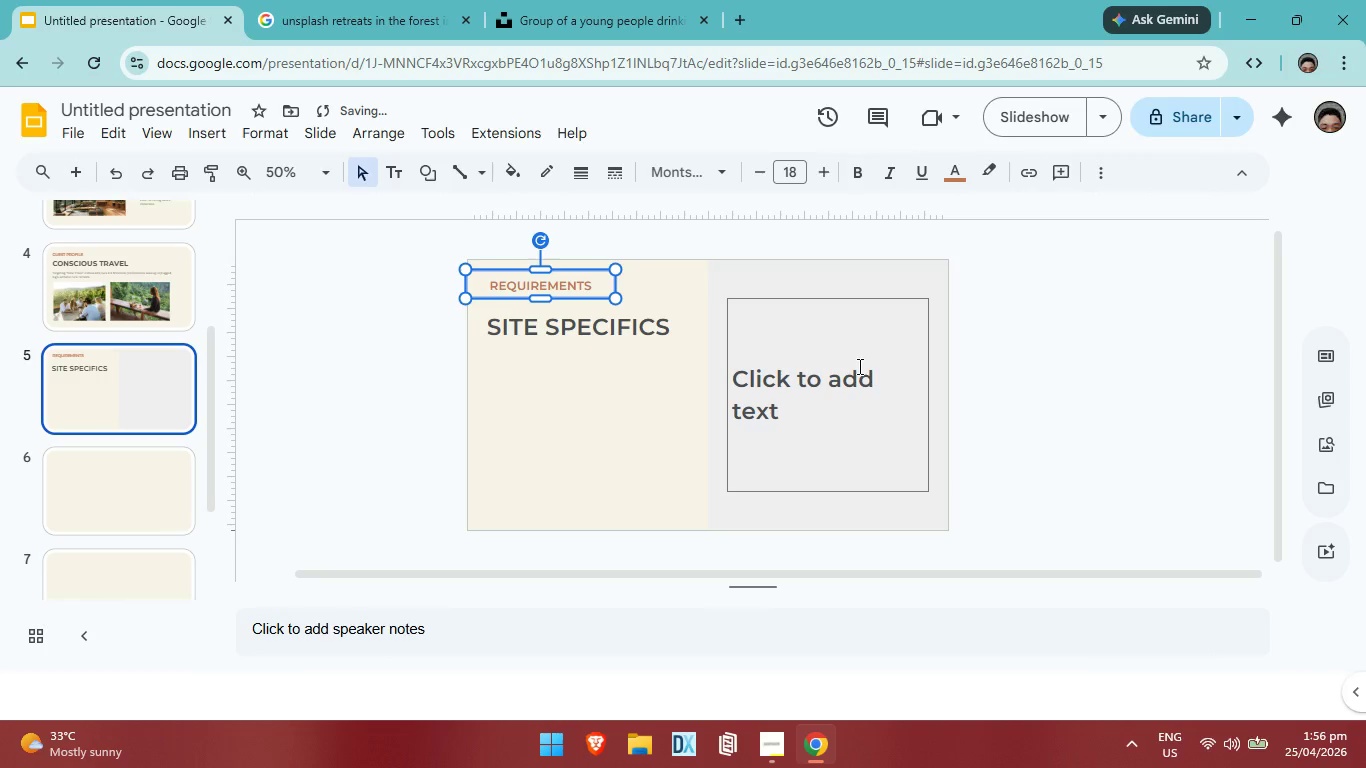 
key(ArrowDown)
 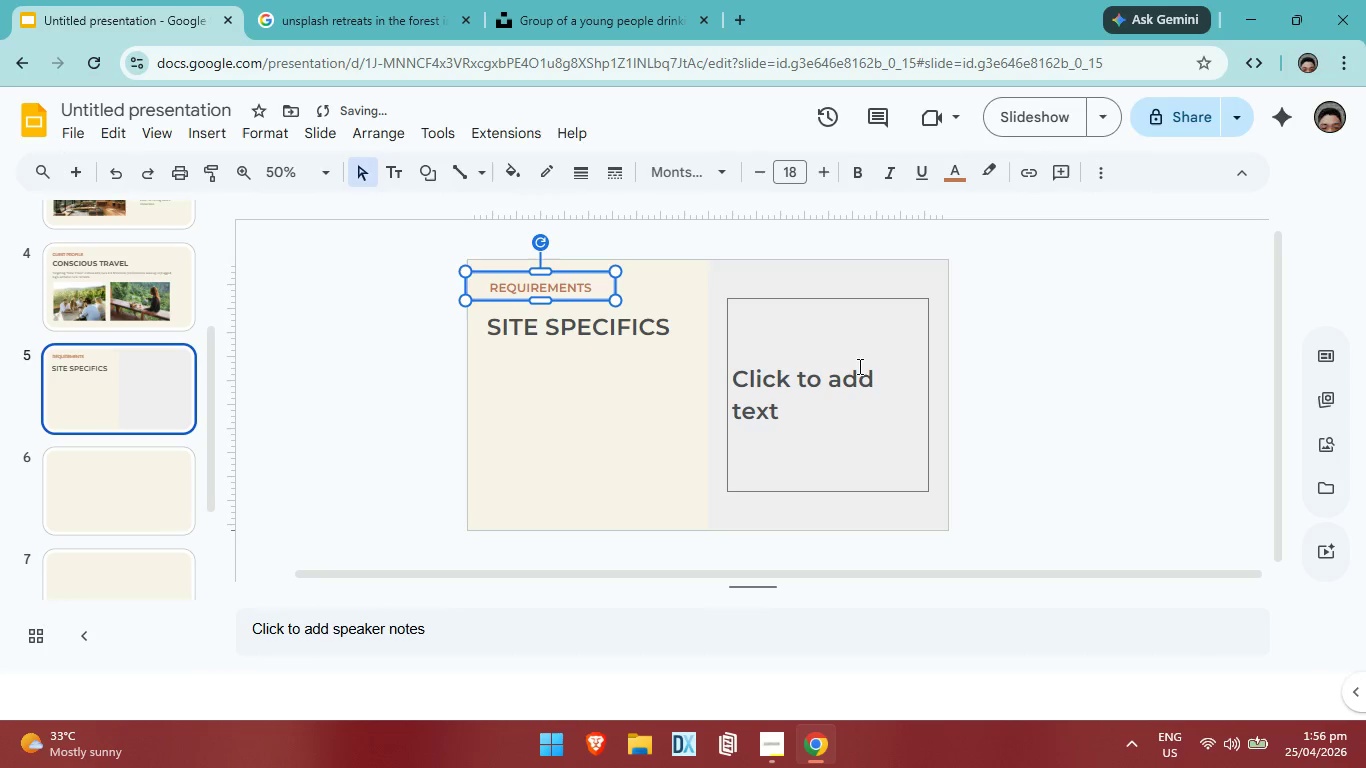 
key(ArrowDown)
 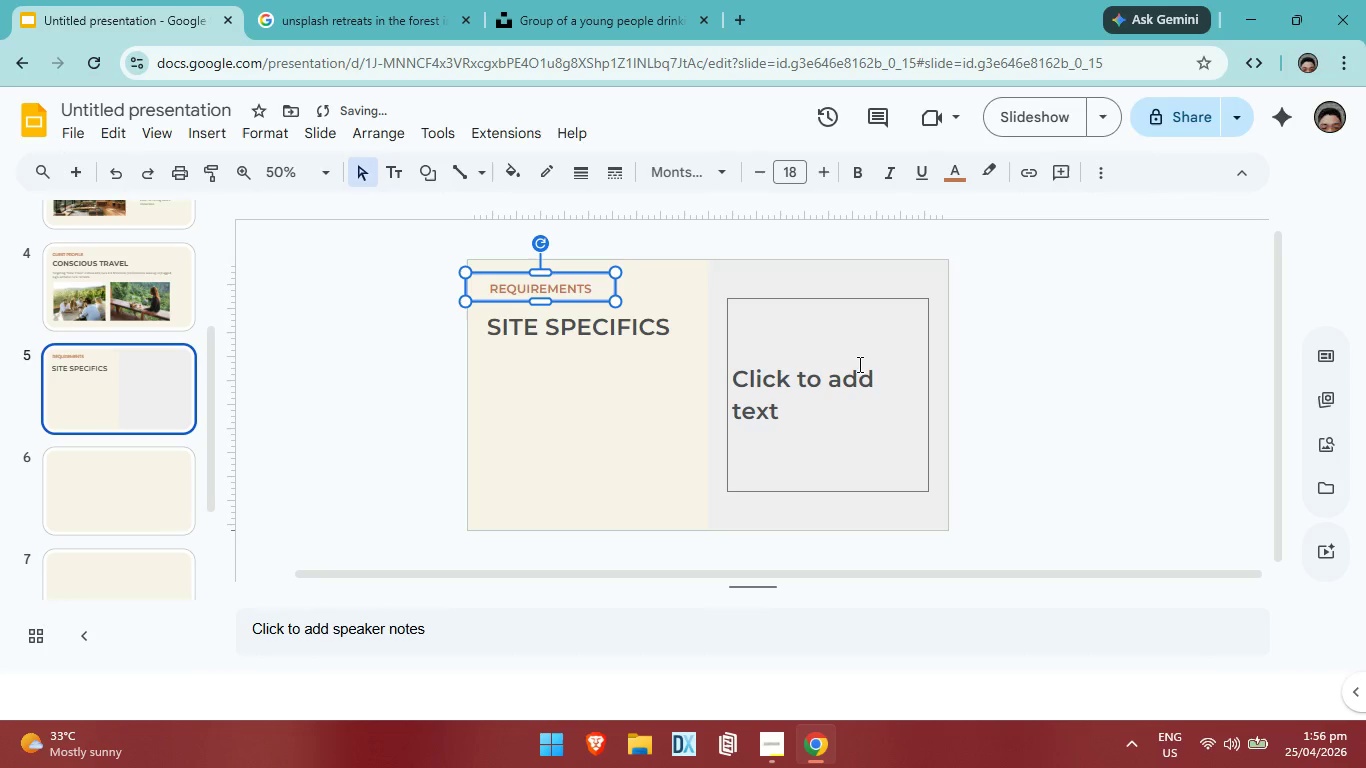 
key(ArrowDown)
 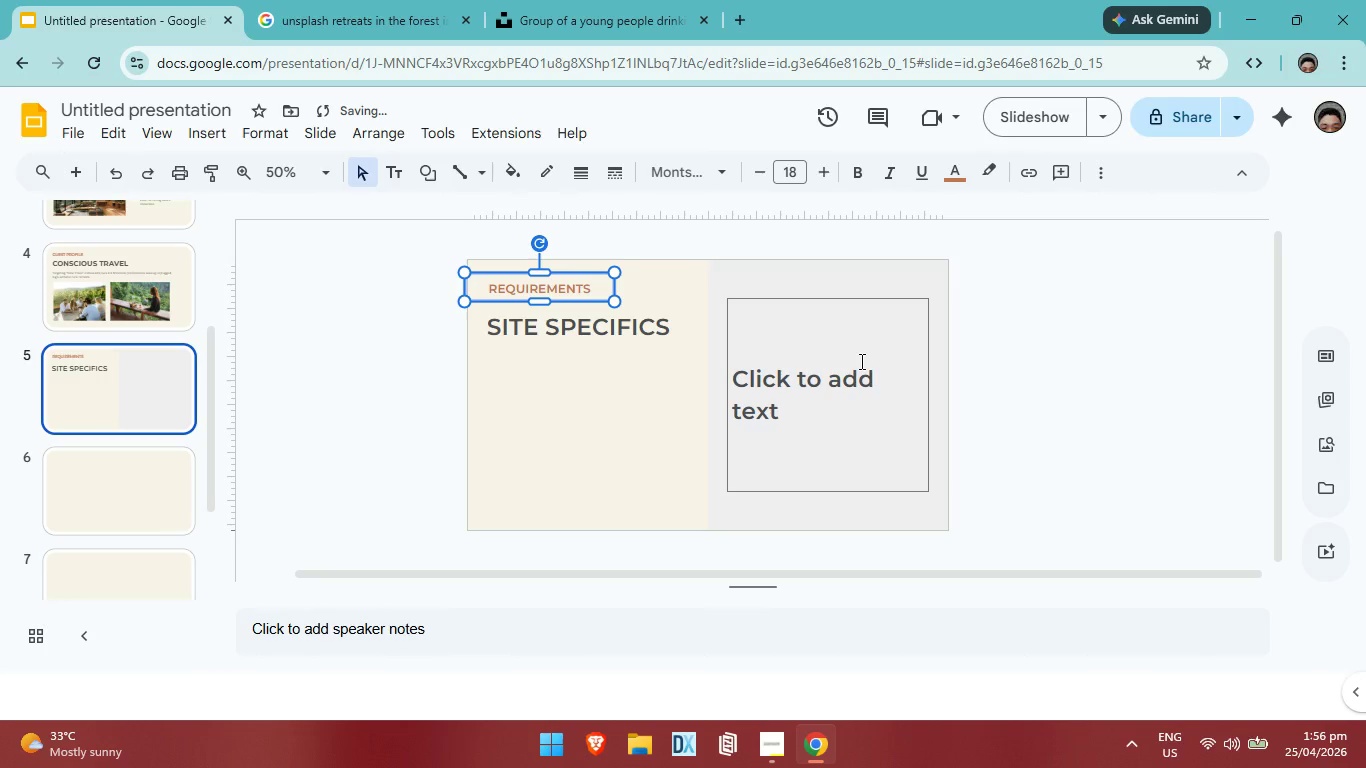 
key(ArrowLeft)
 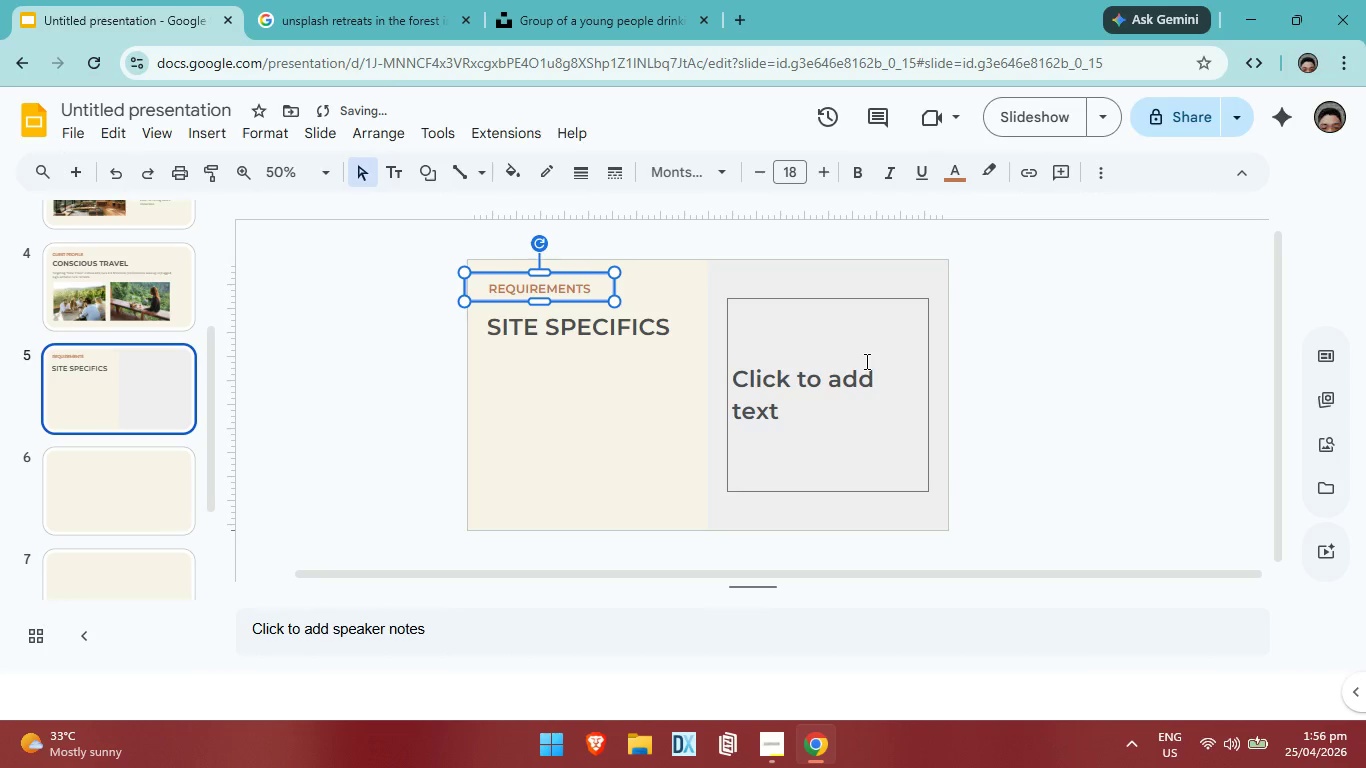 
key(ArrowLeft)
 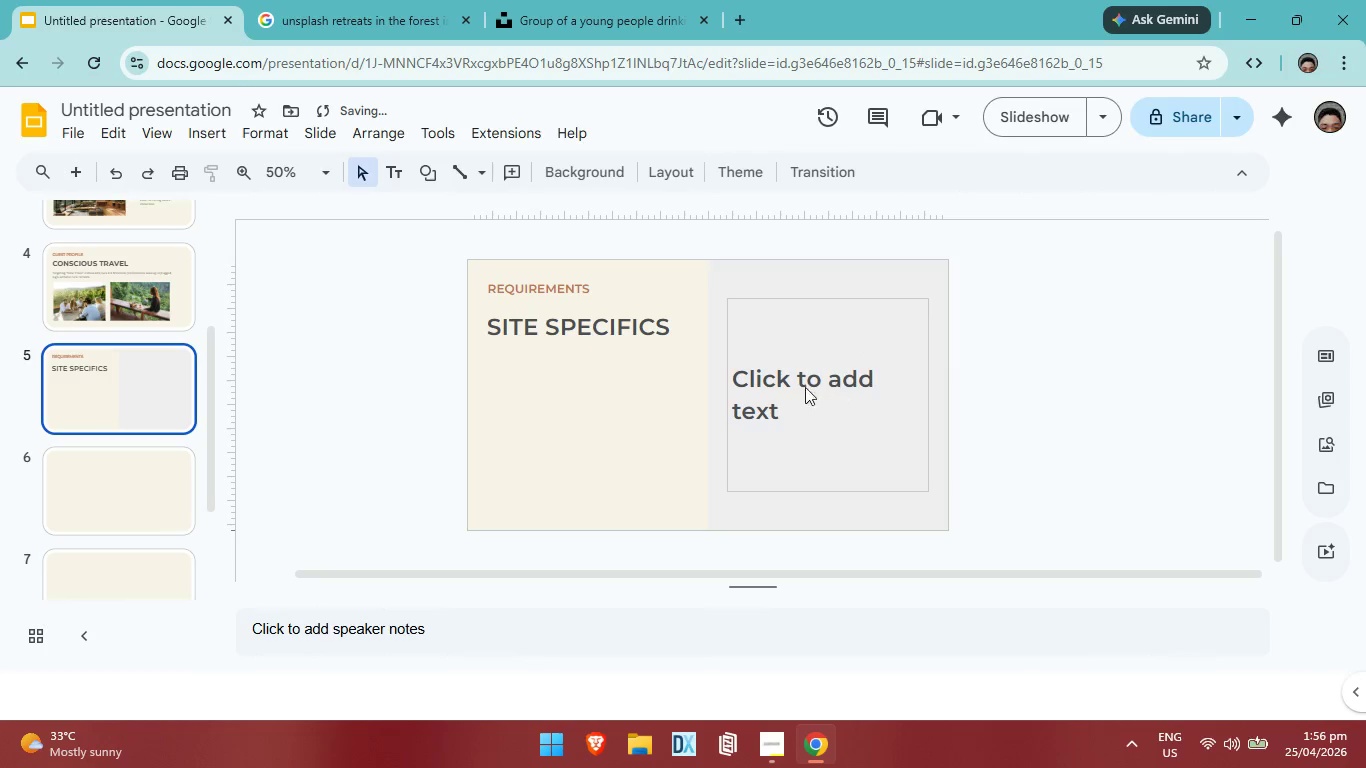 
double_click([805, 391])
 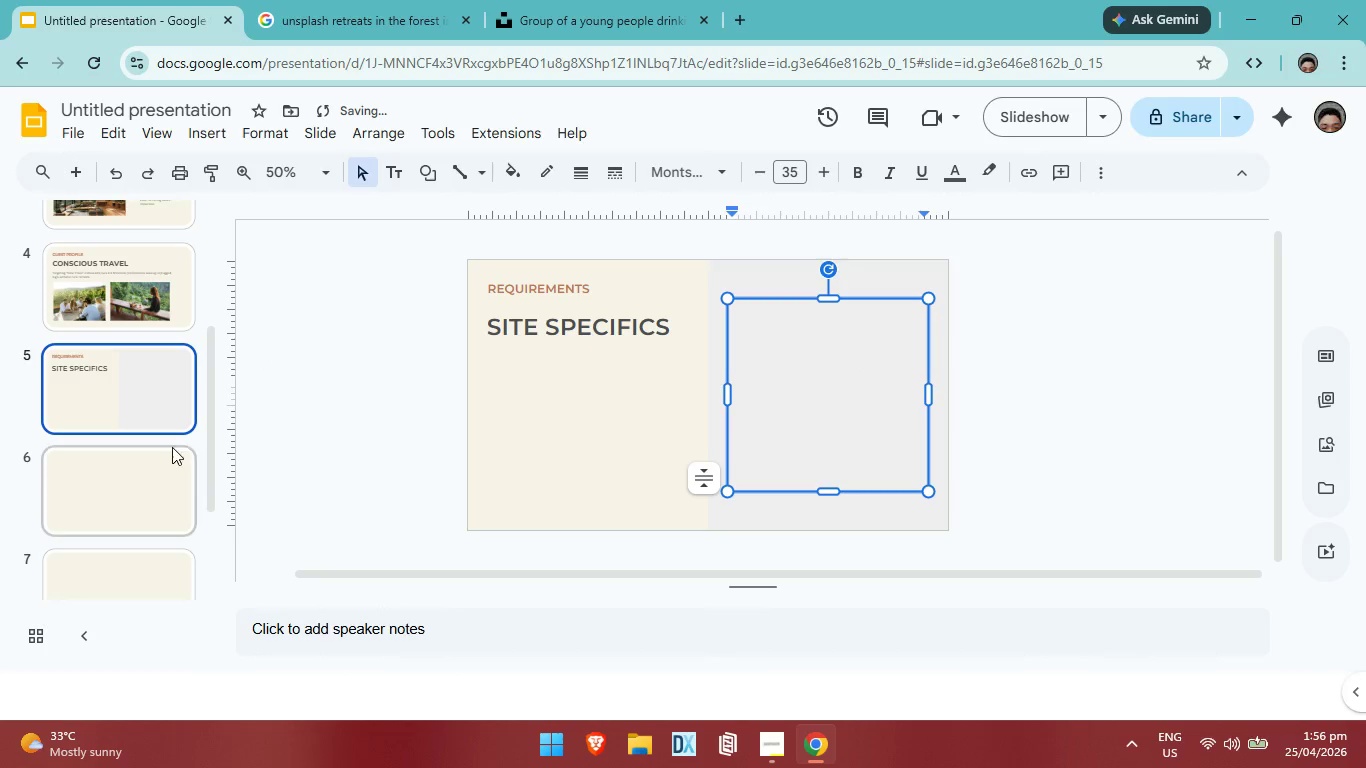 
left_click([172, 451])
 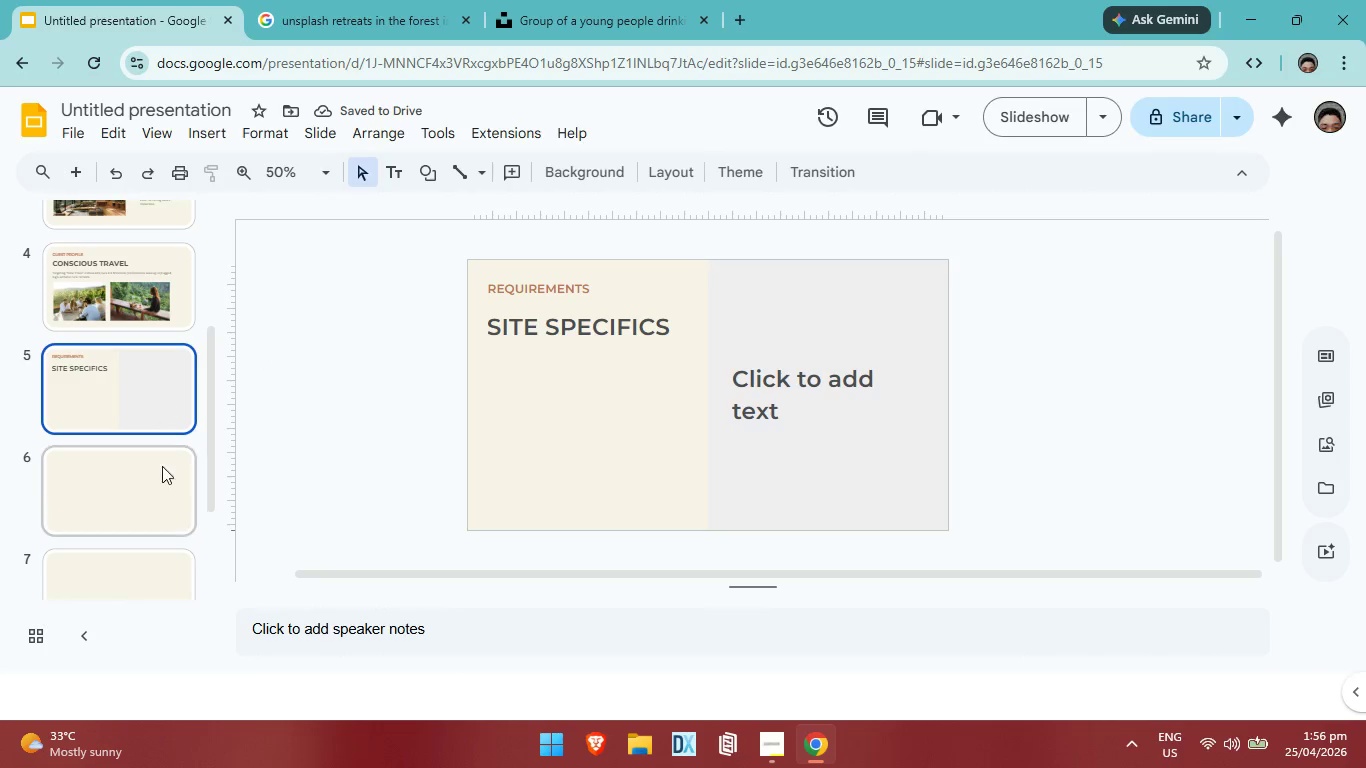 
double_click([149, 496])
 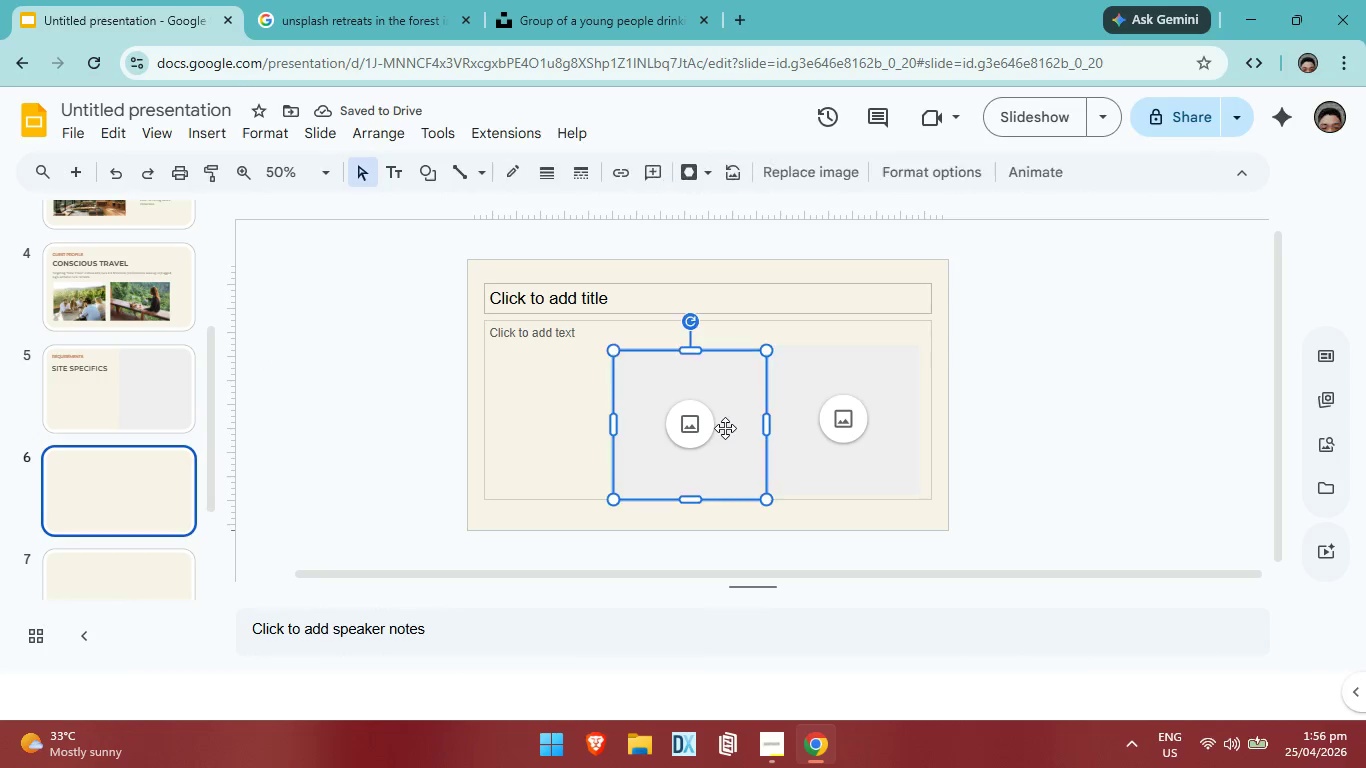 
left_click([725, 428])
 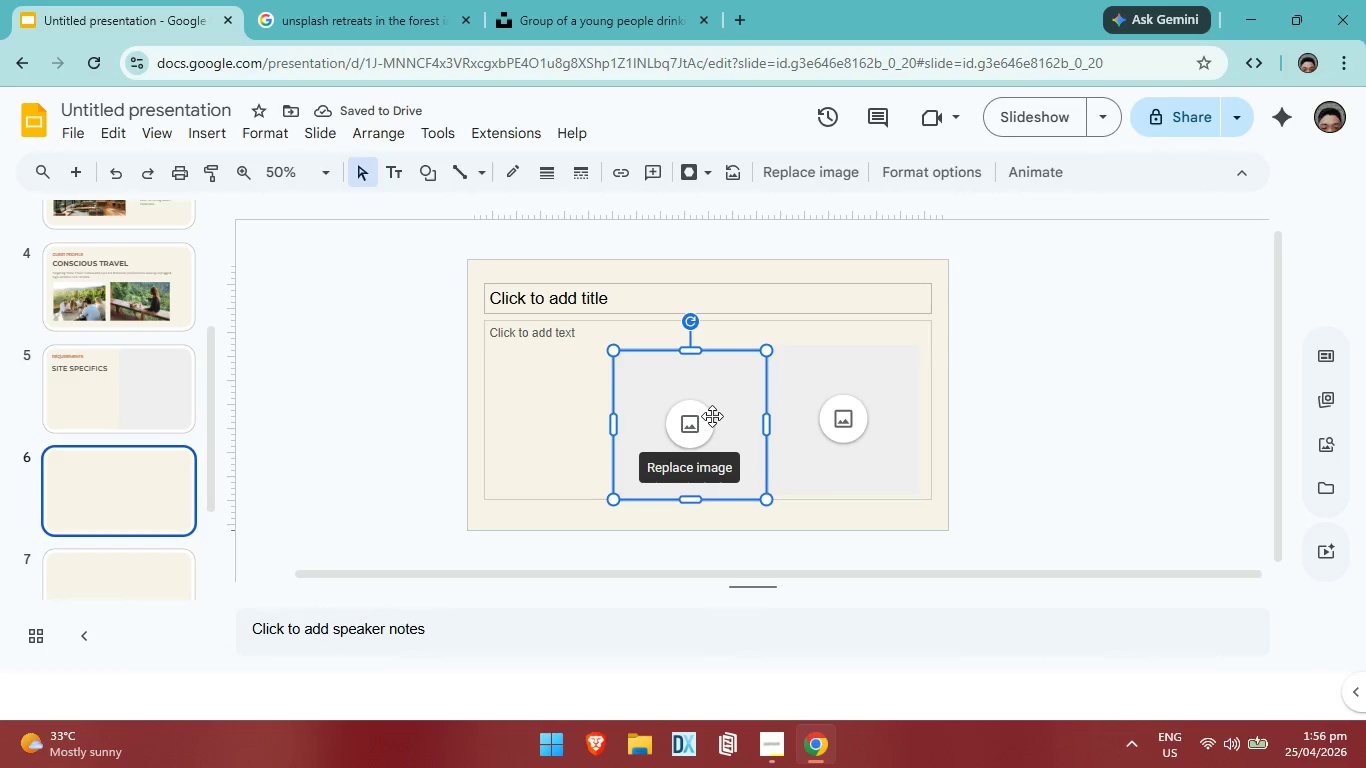 
right_click([712, 416])
 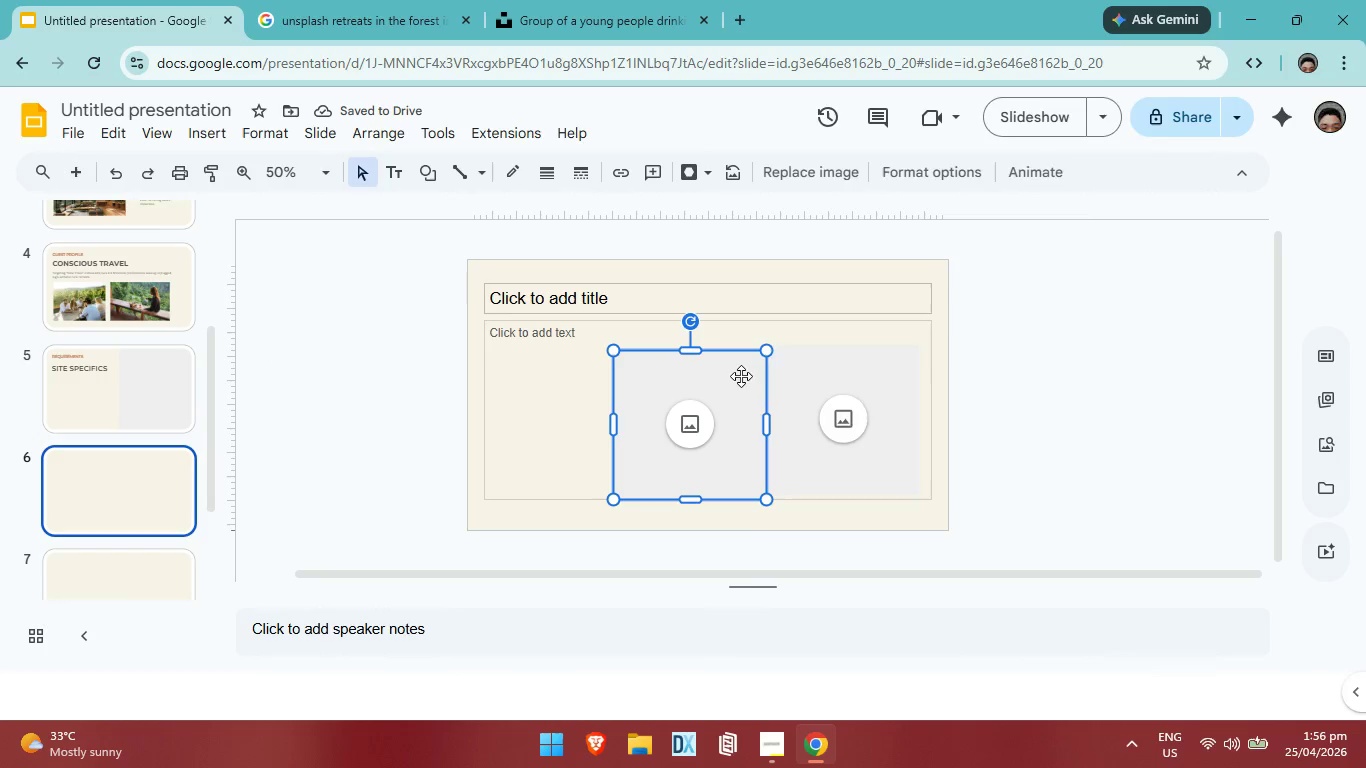 
right_click([741, 375])
 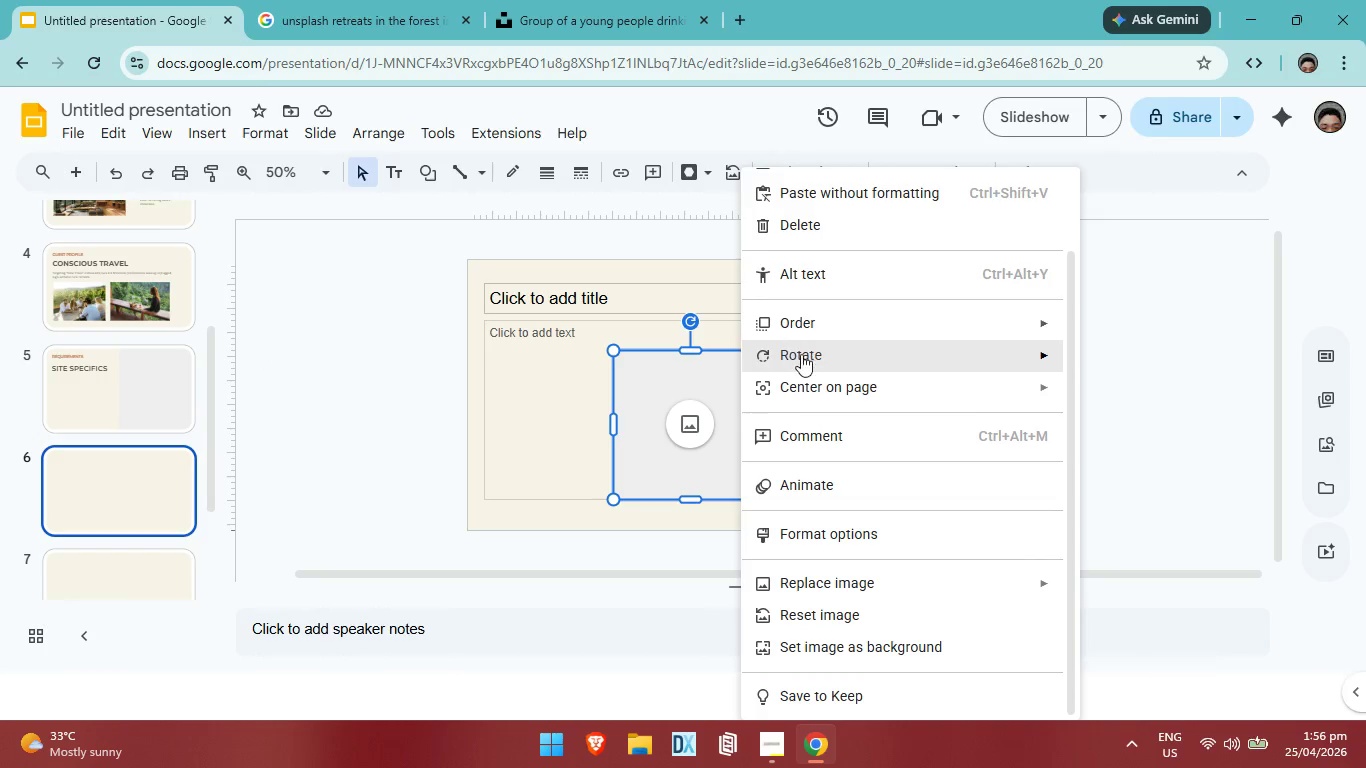 
scroll: coordinate [802, 343], scroll_direction: up, amount: 6.0
 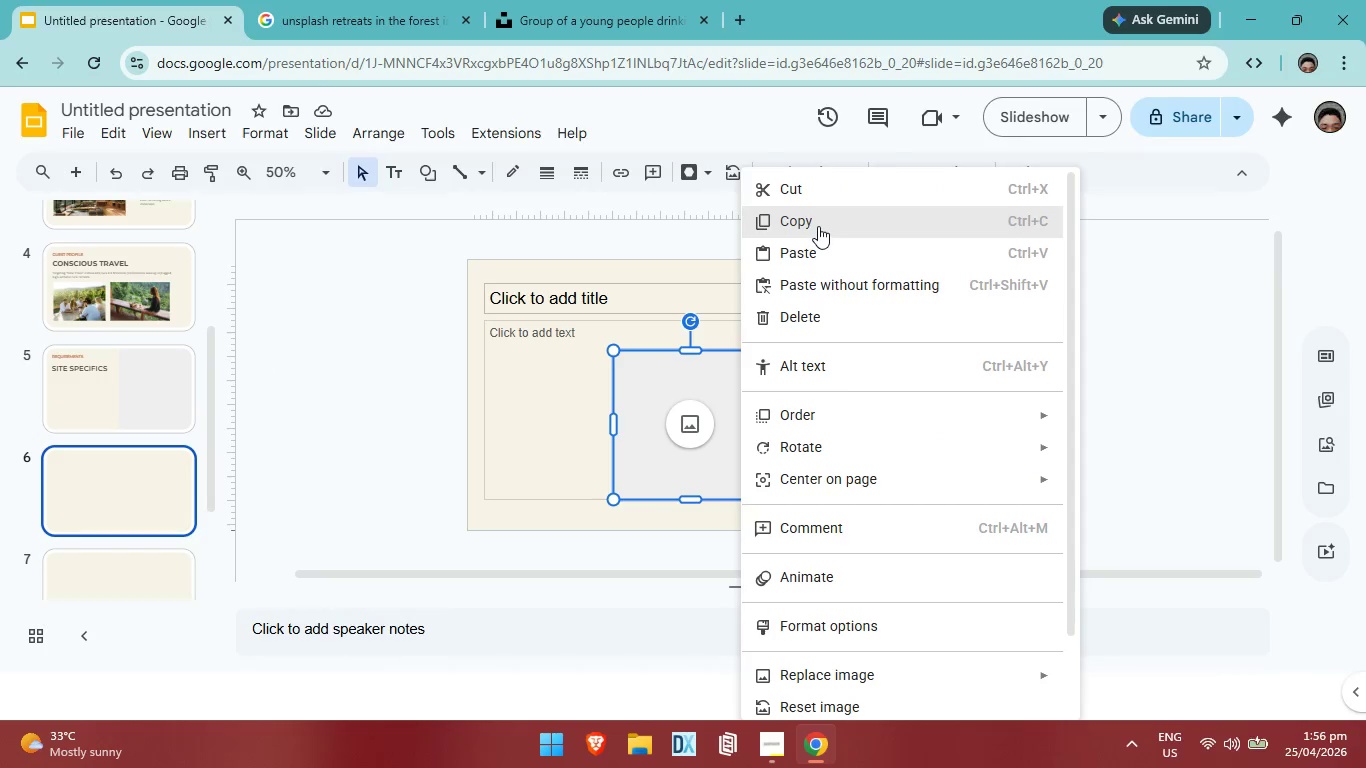 
left_click([818, 226])
 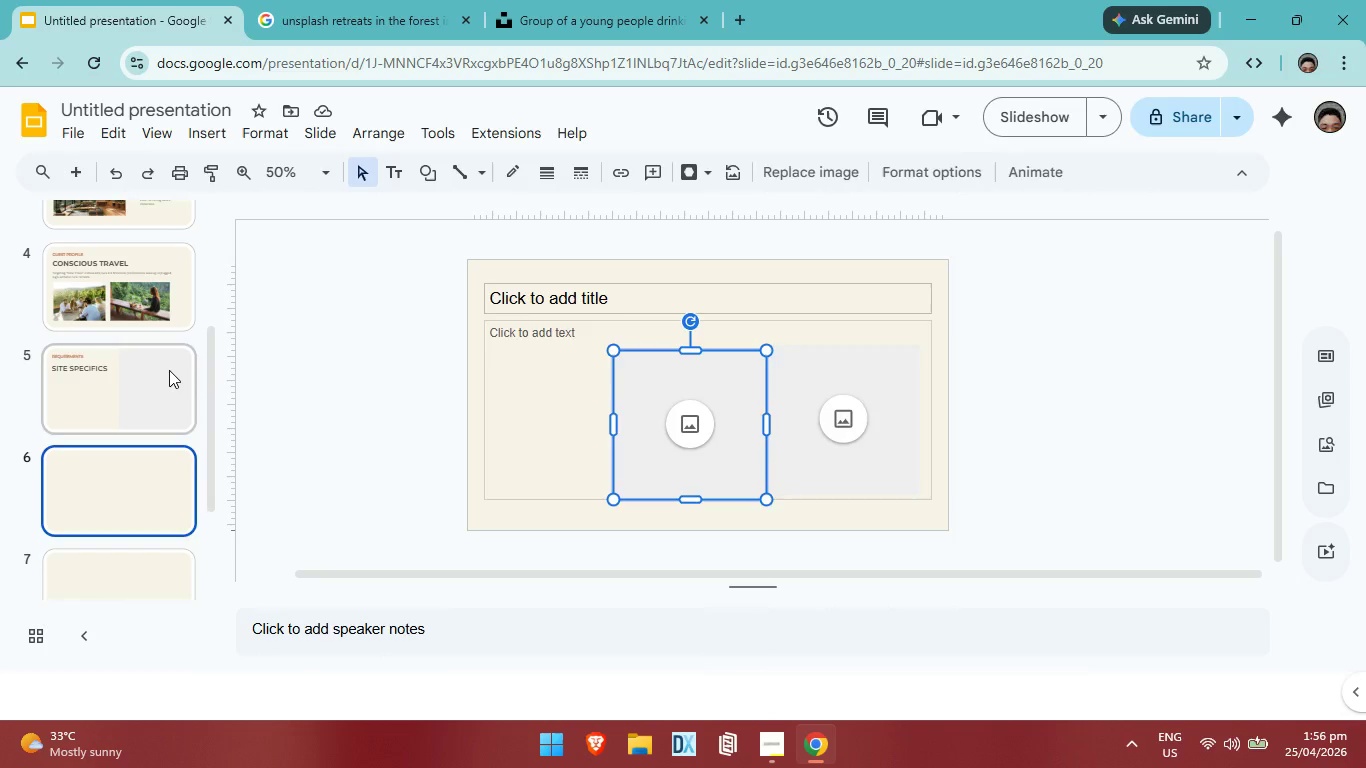 
left_click([169, 370])
 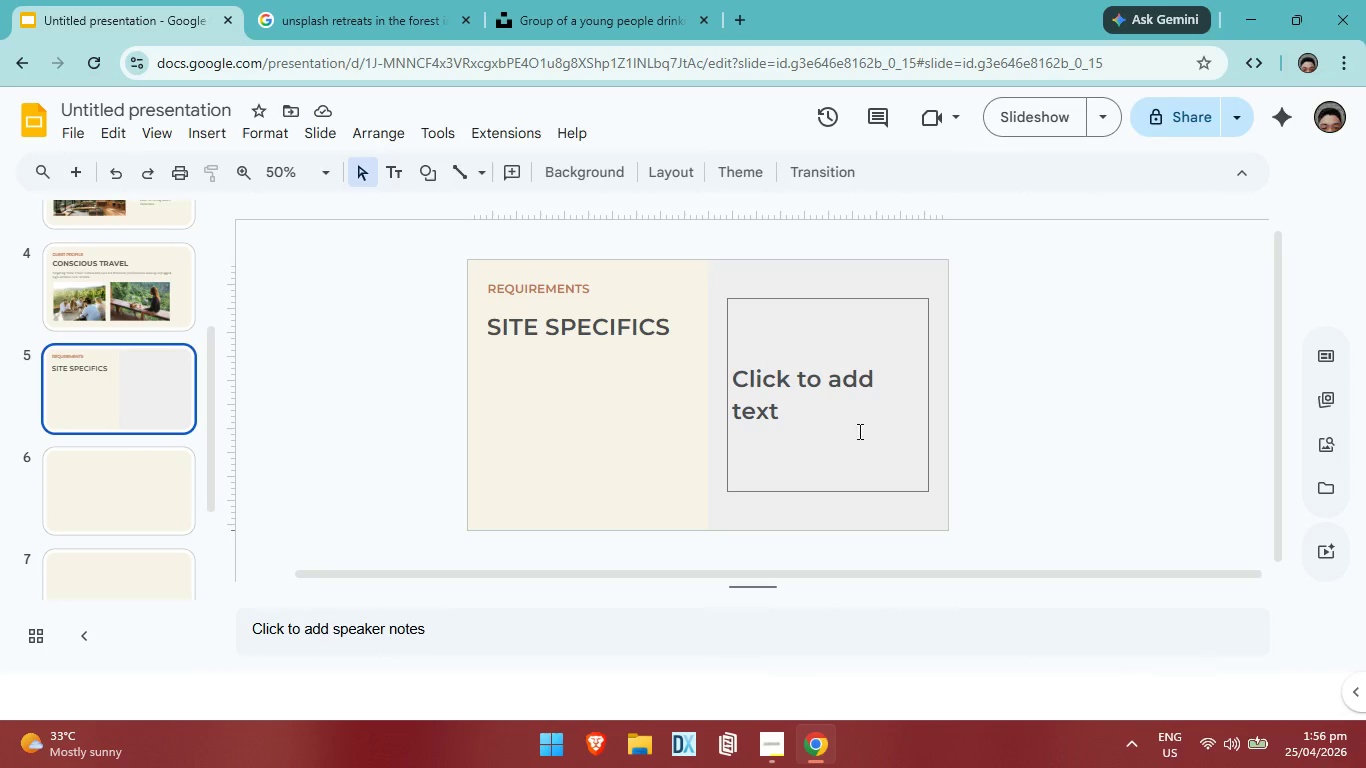 
right_click([857, 430])
 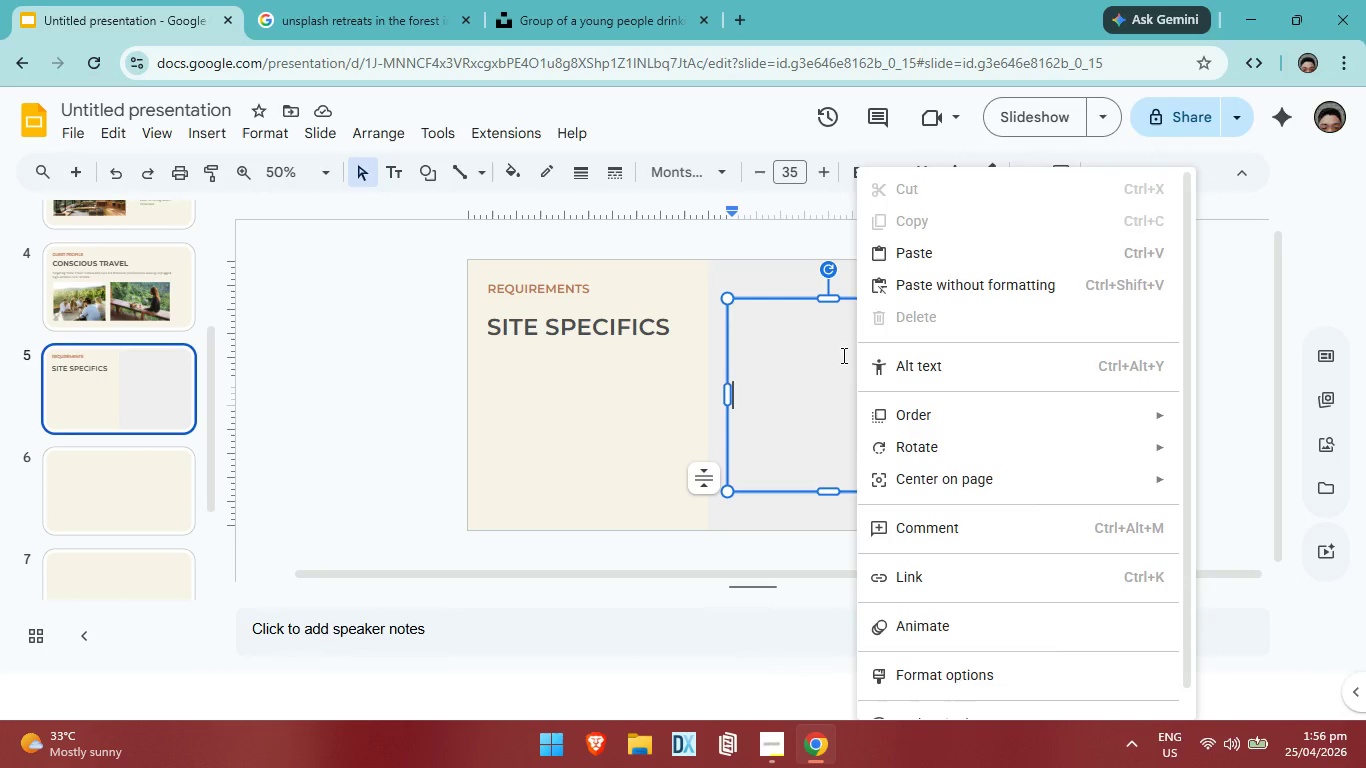 
left_click([830, 376])
 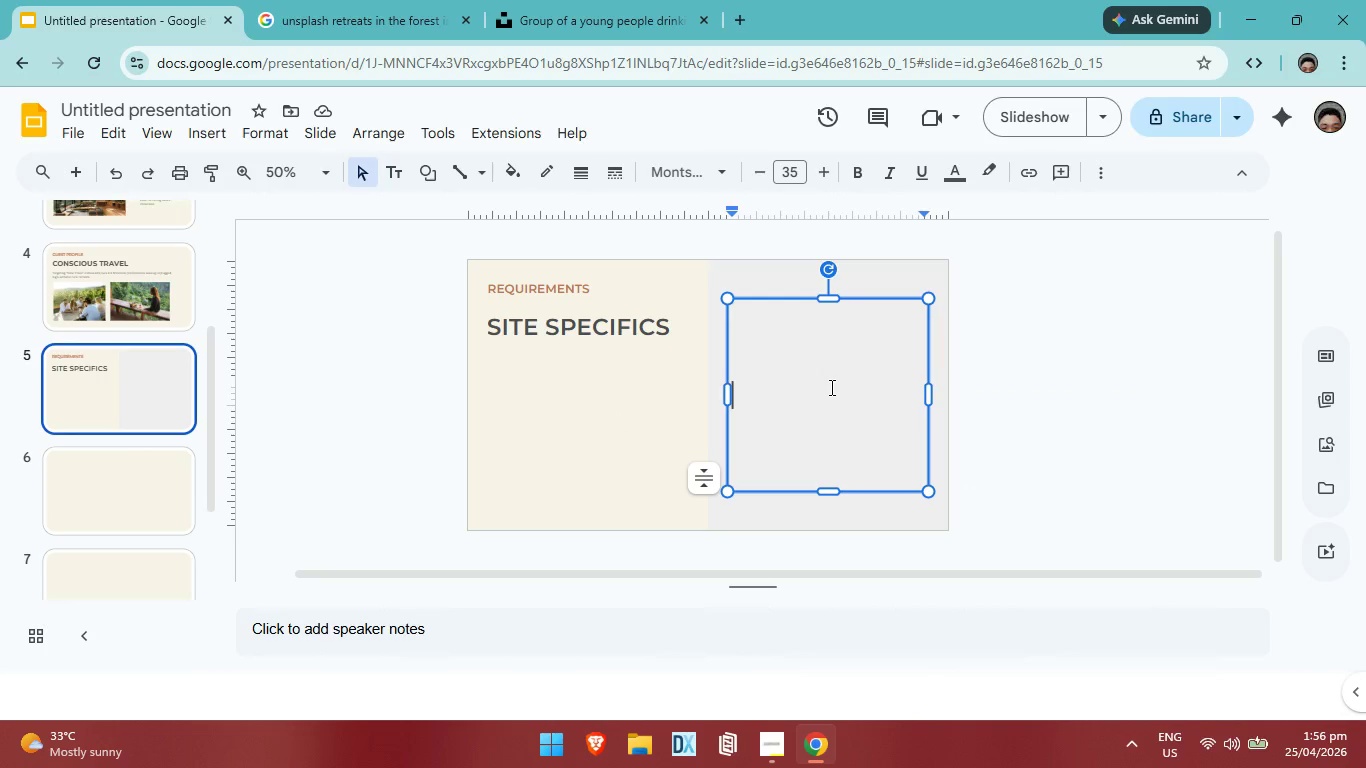 
right_click([830, 388])
 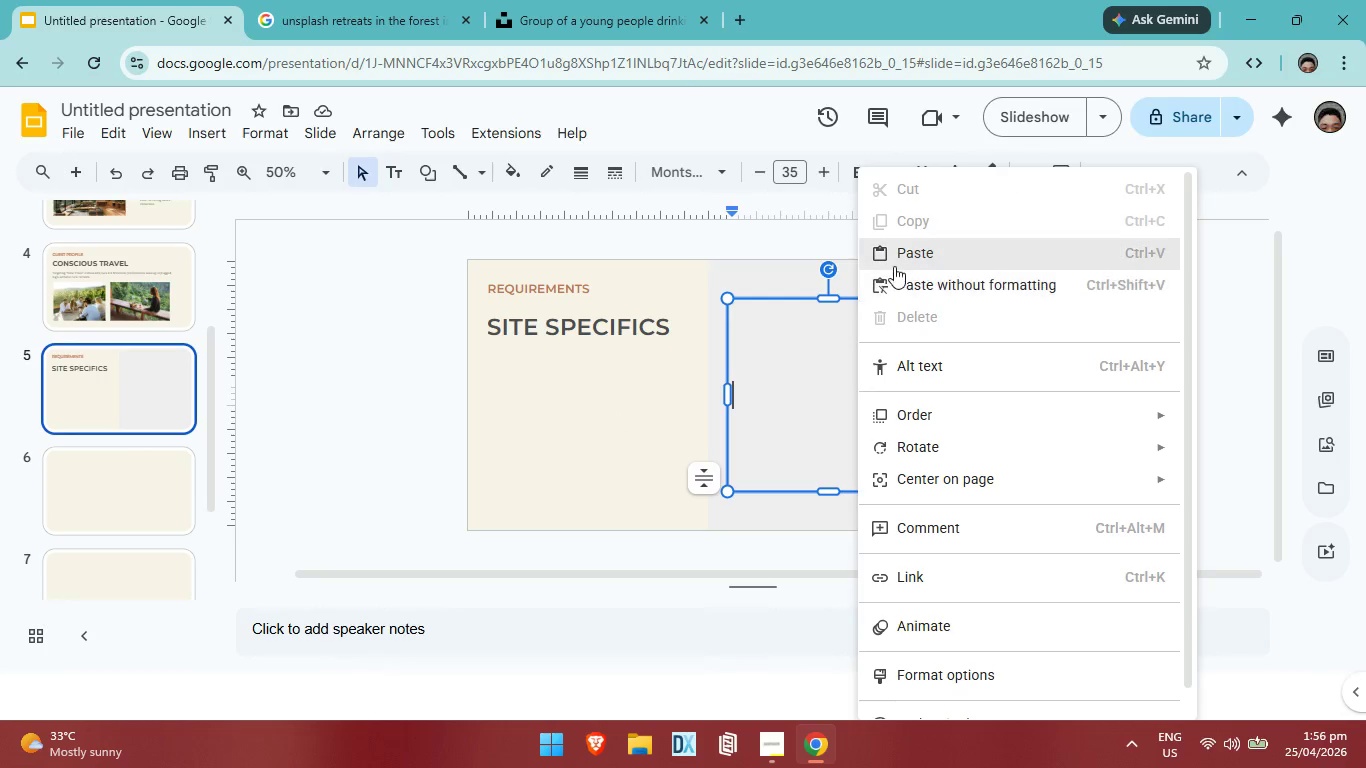 
left_click([894, 266])
 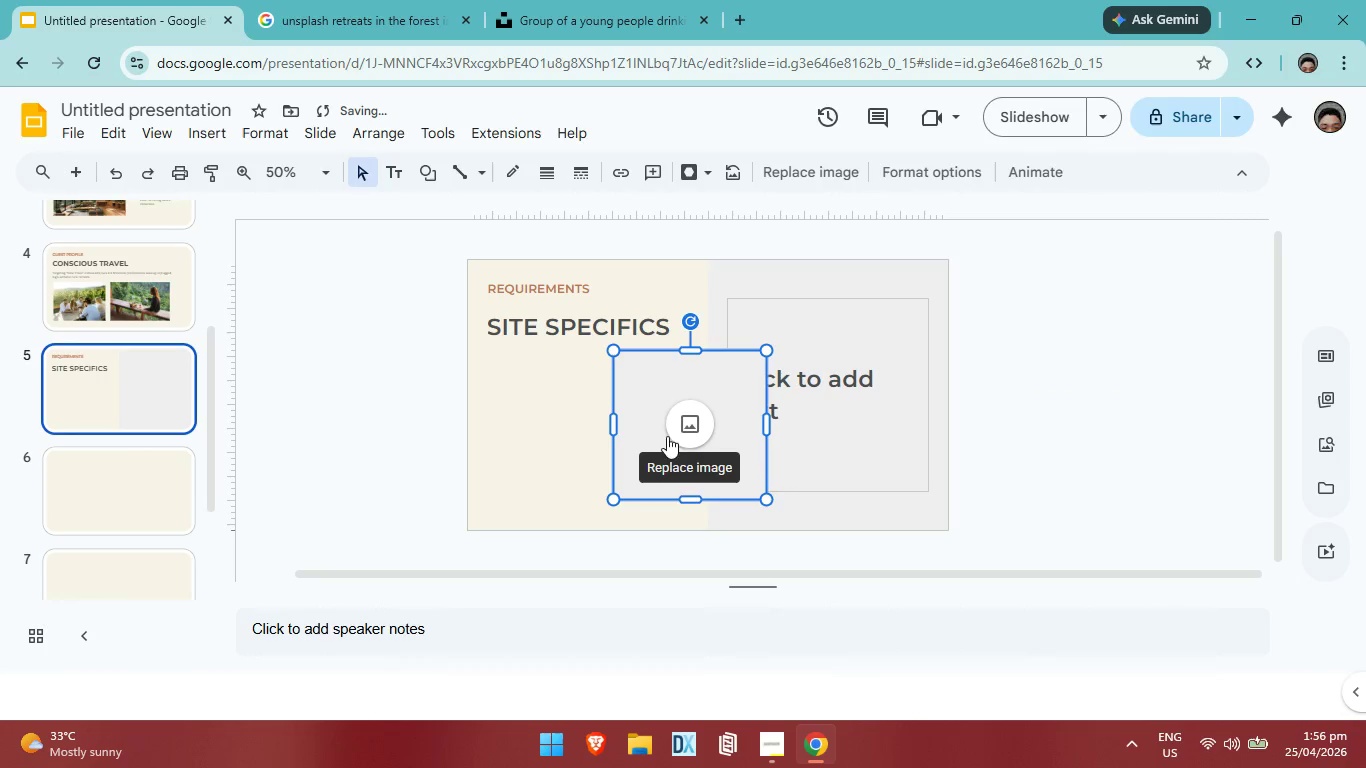 
left_click_drag(start_coordinate=[670, 422], to_coordinate=[806, 387])
 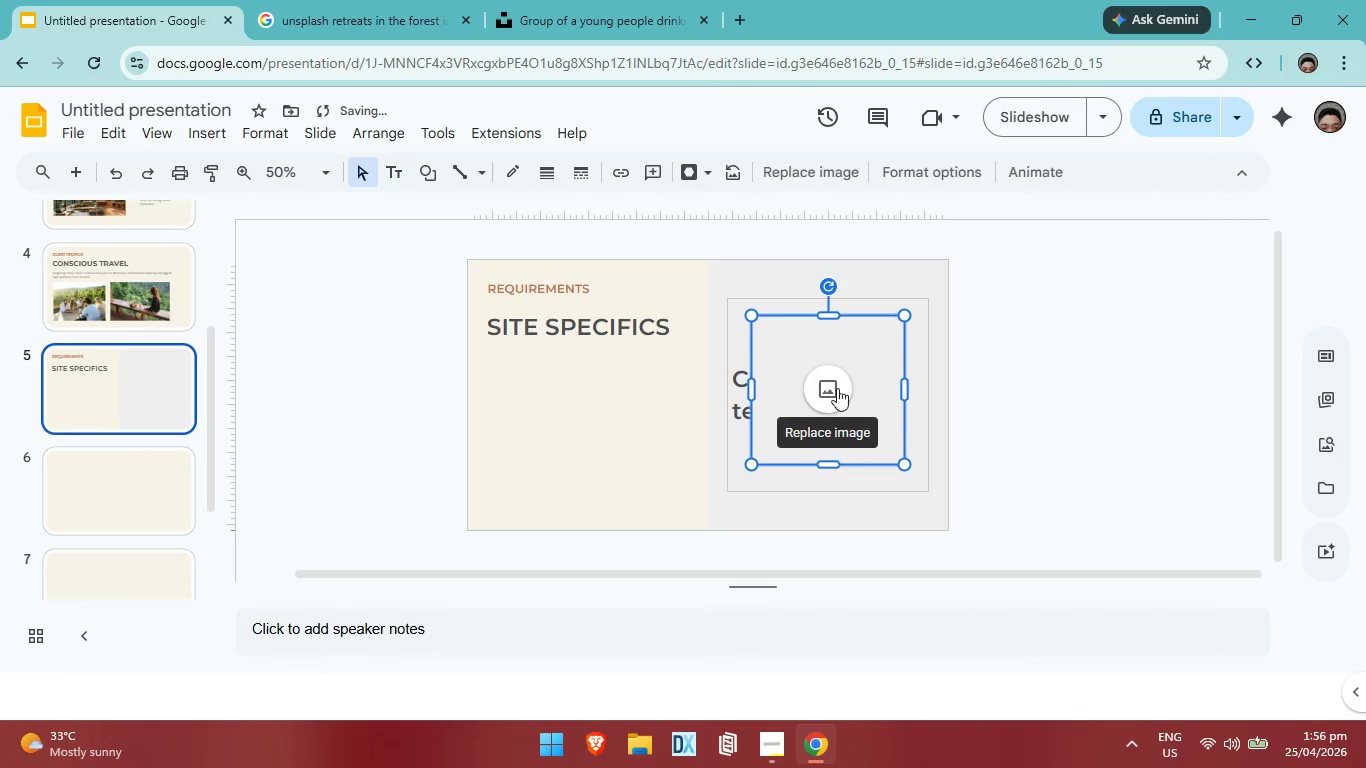 
left_click([837, 386])
 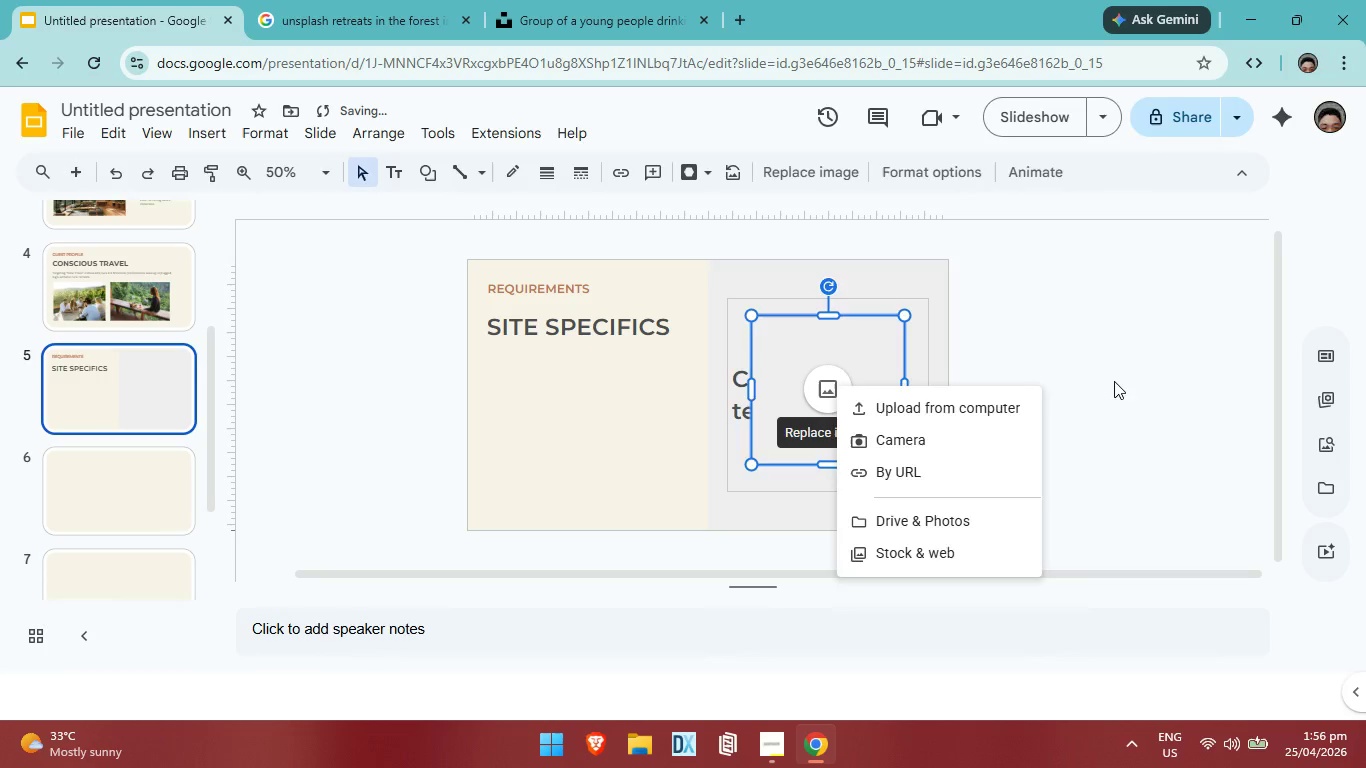 
left_click([1117, 372])
 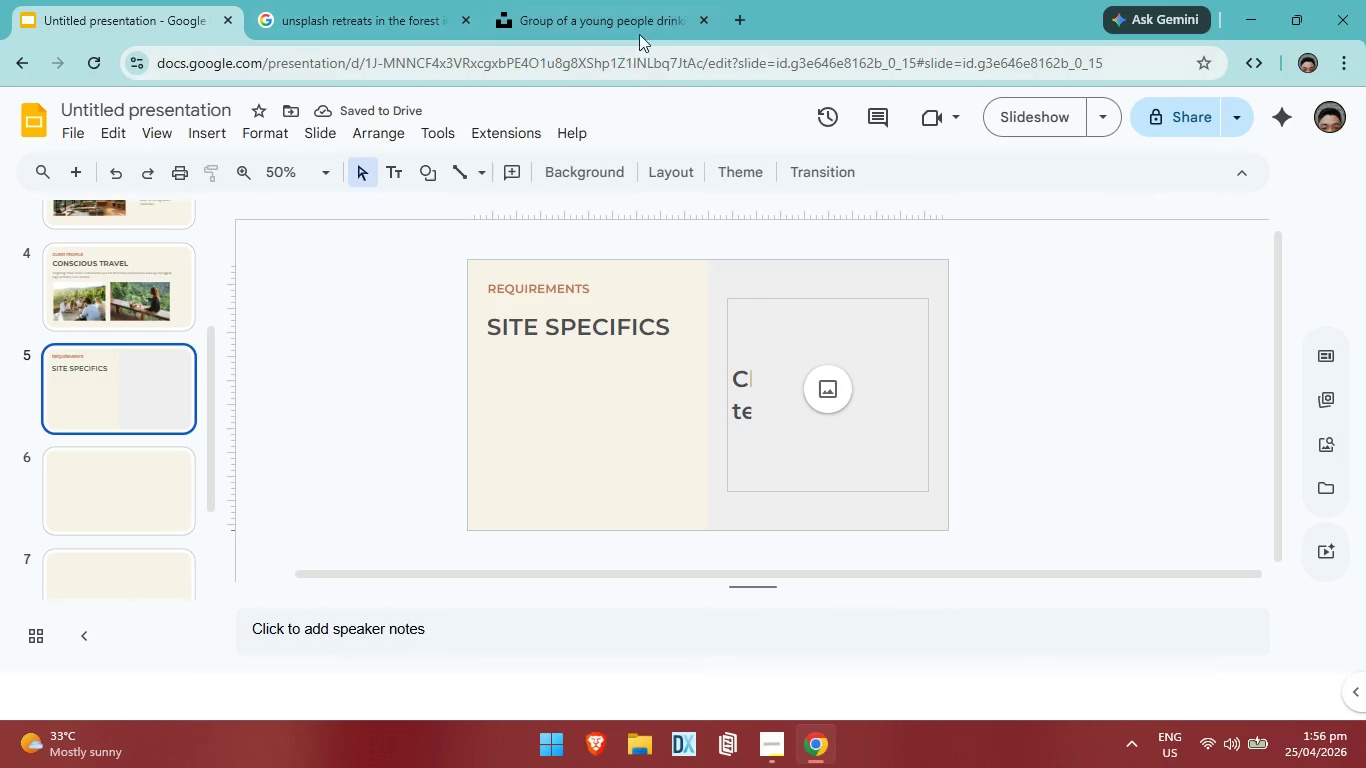 
left_click([617, 22])
 